 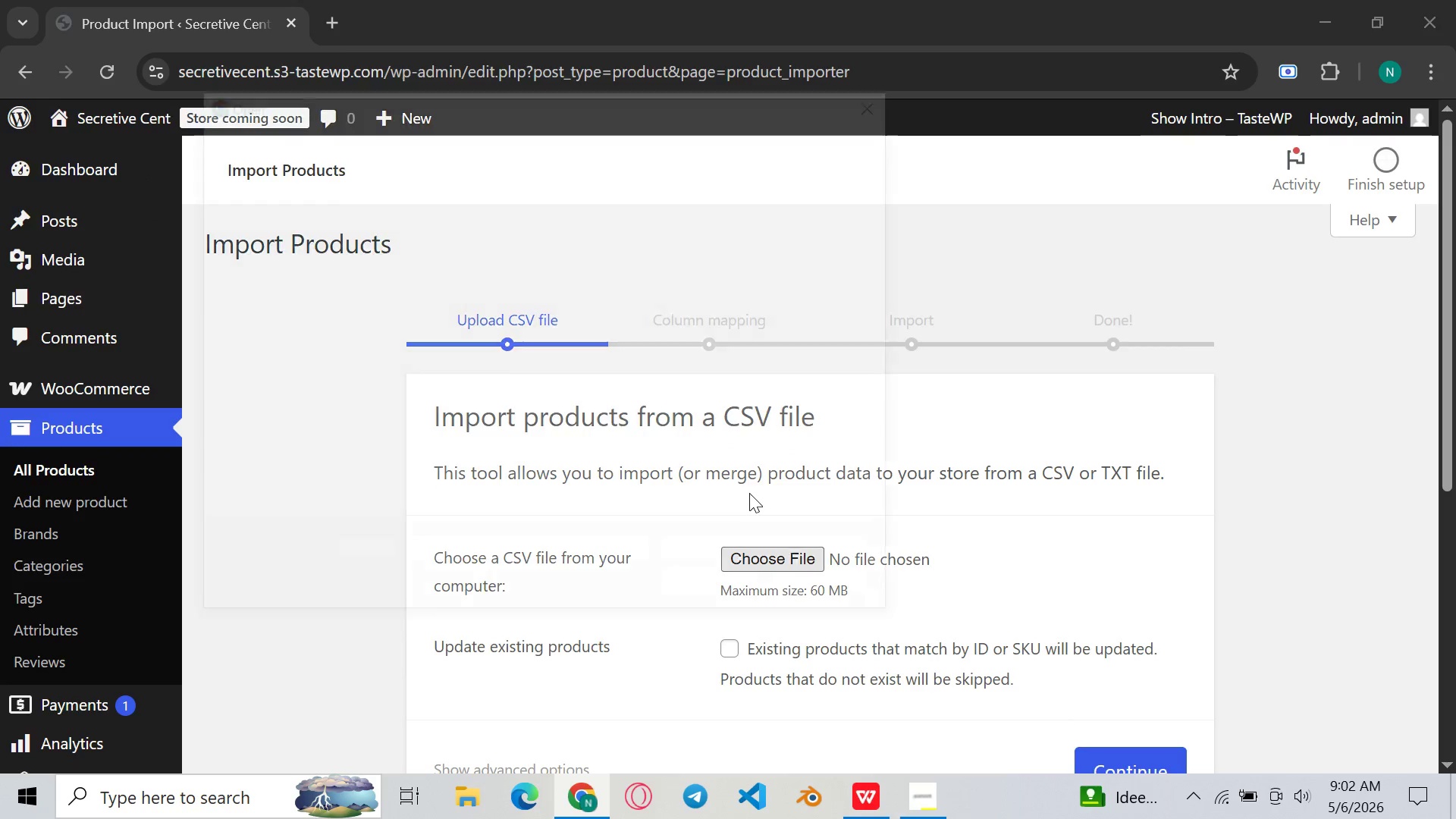 
scroll: coordinate [541, 366], scroll_direction: down, amount: 4.0
 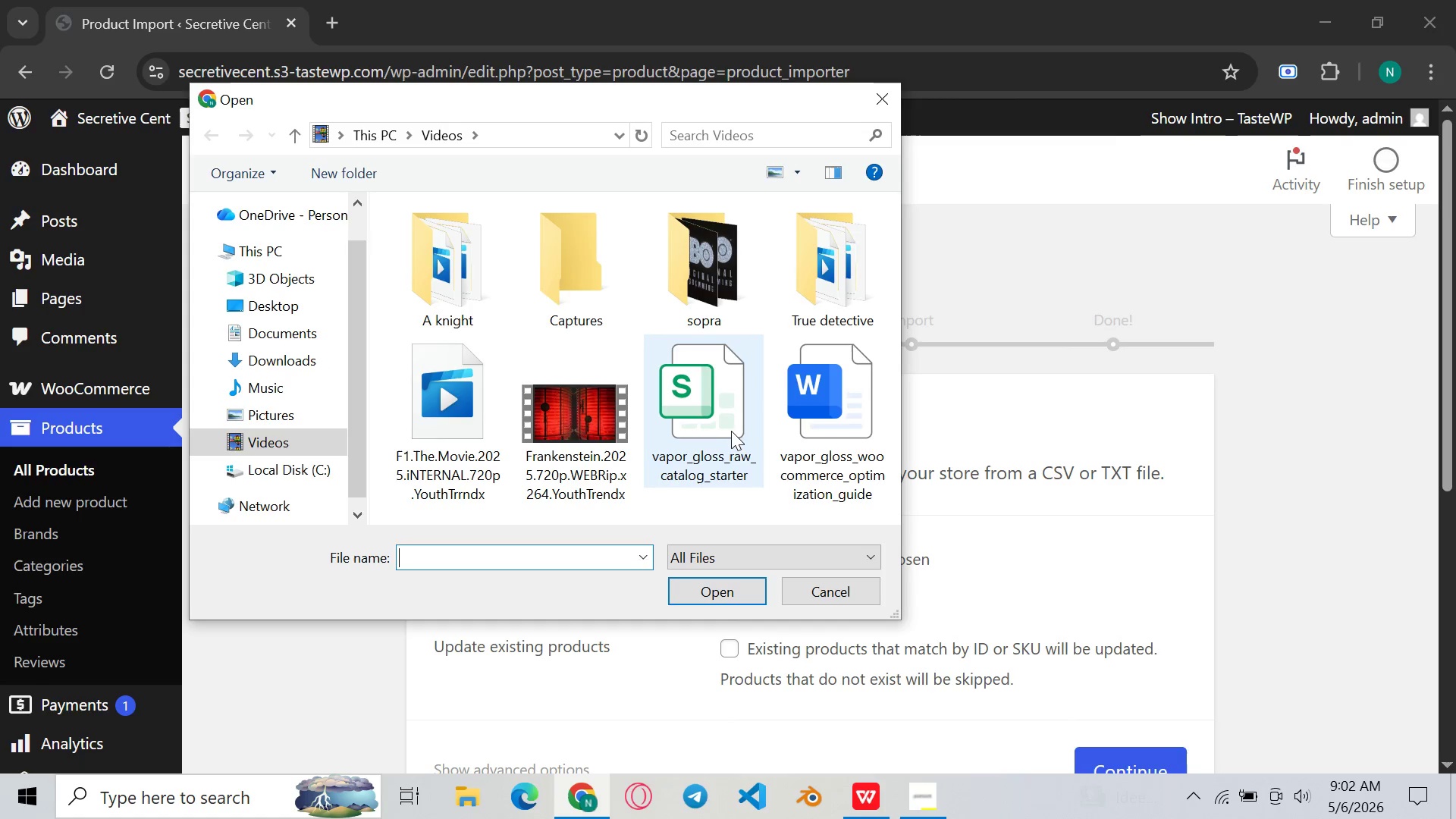 
double_click([727, 426])
 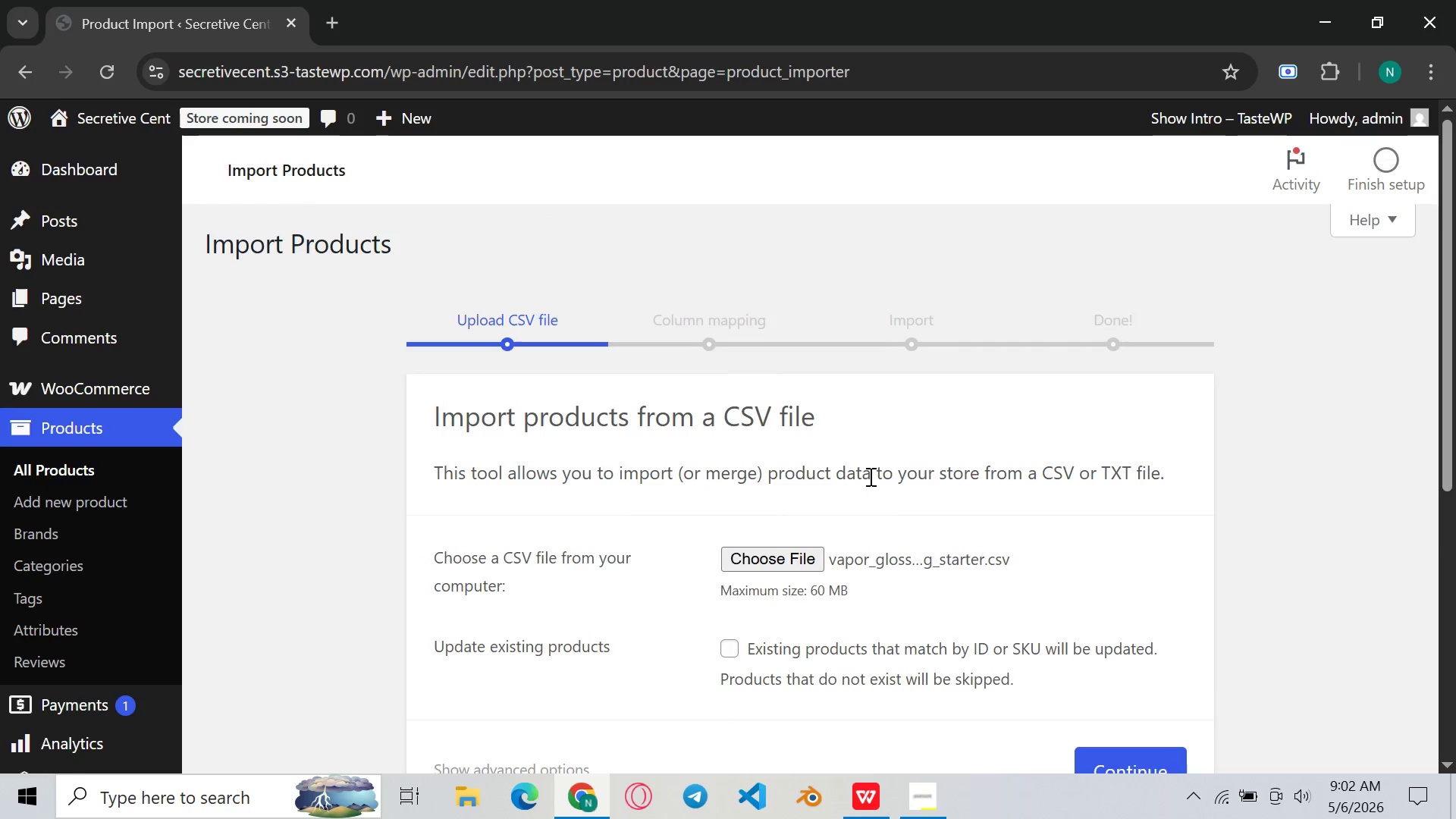 
scroll: coordinate [871, 479], scroll_direction: down, amount: 3.0
 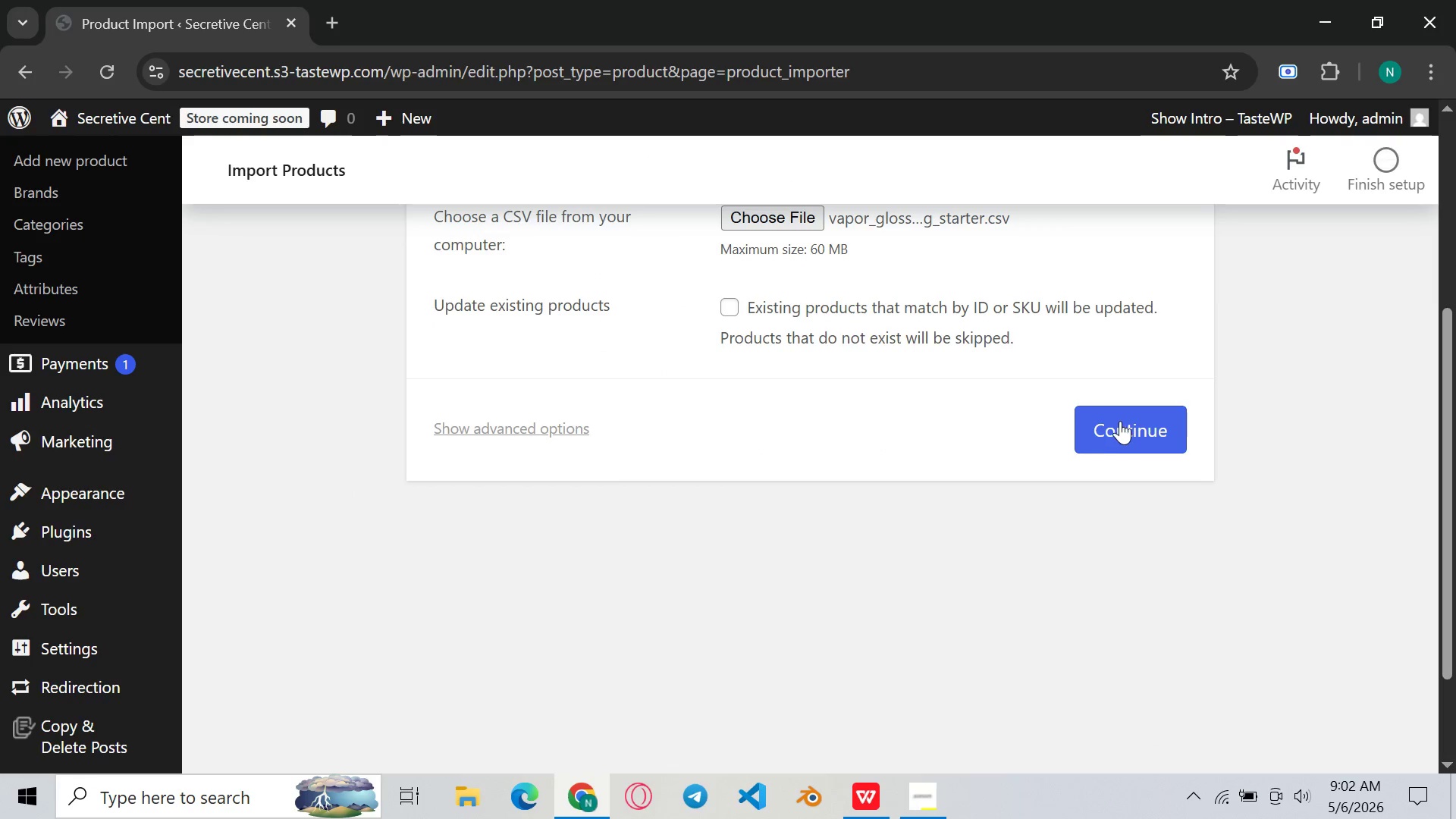 
left_click([1121, 421])
 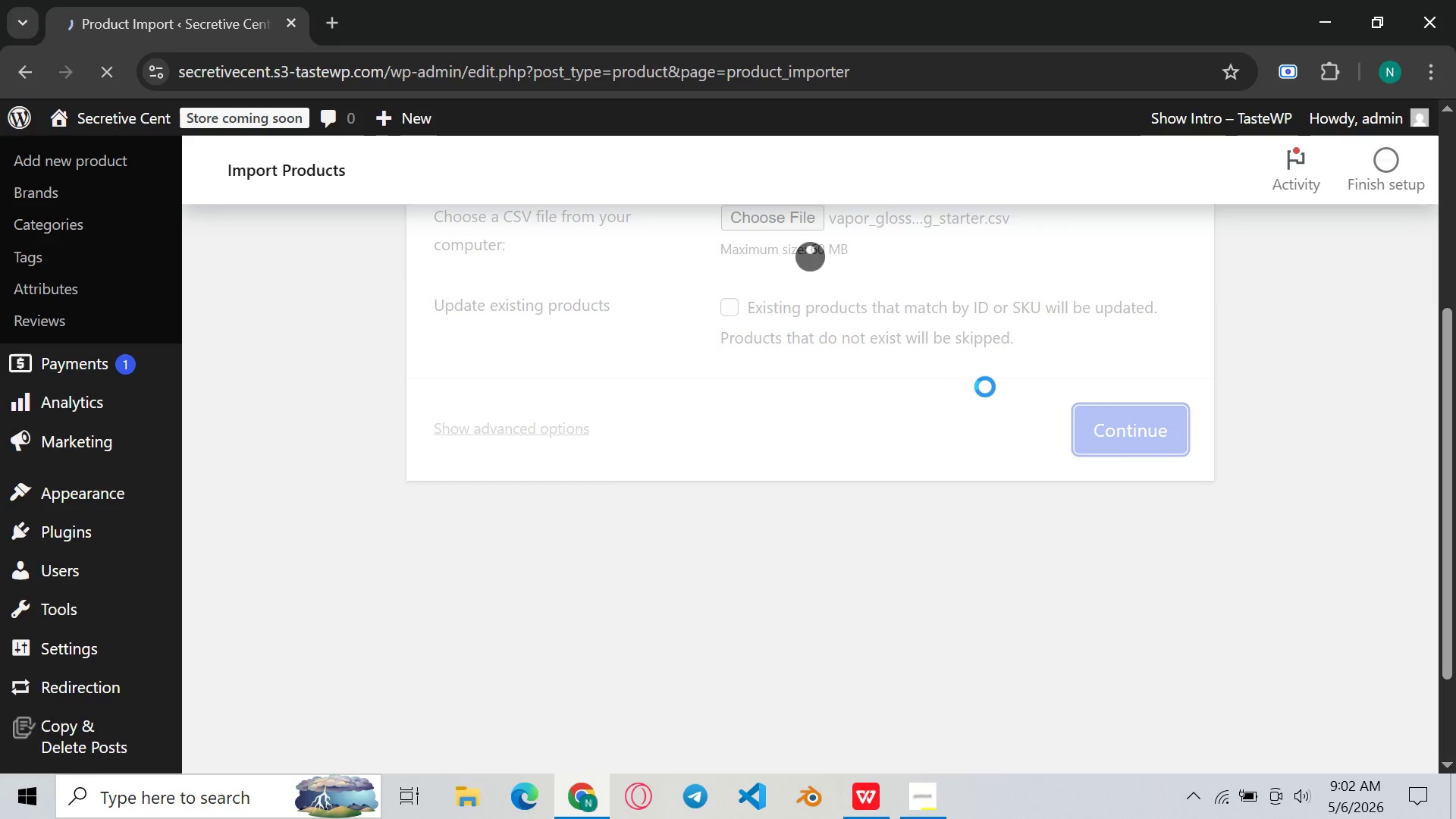 
scroll: coordinate [968, 401], scroll_direction: up, amount: 2.0
 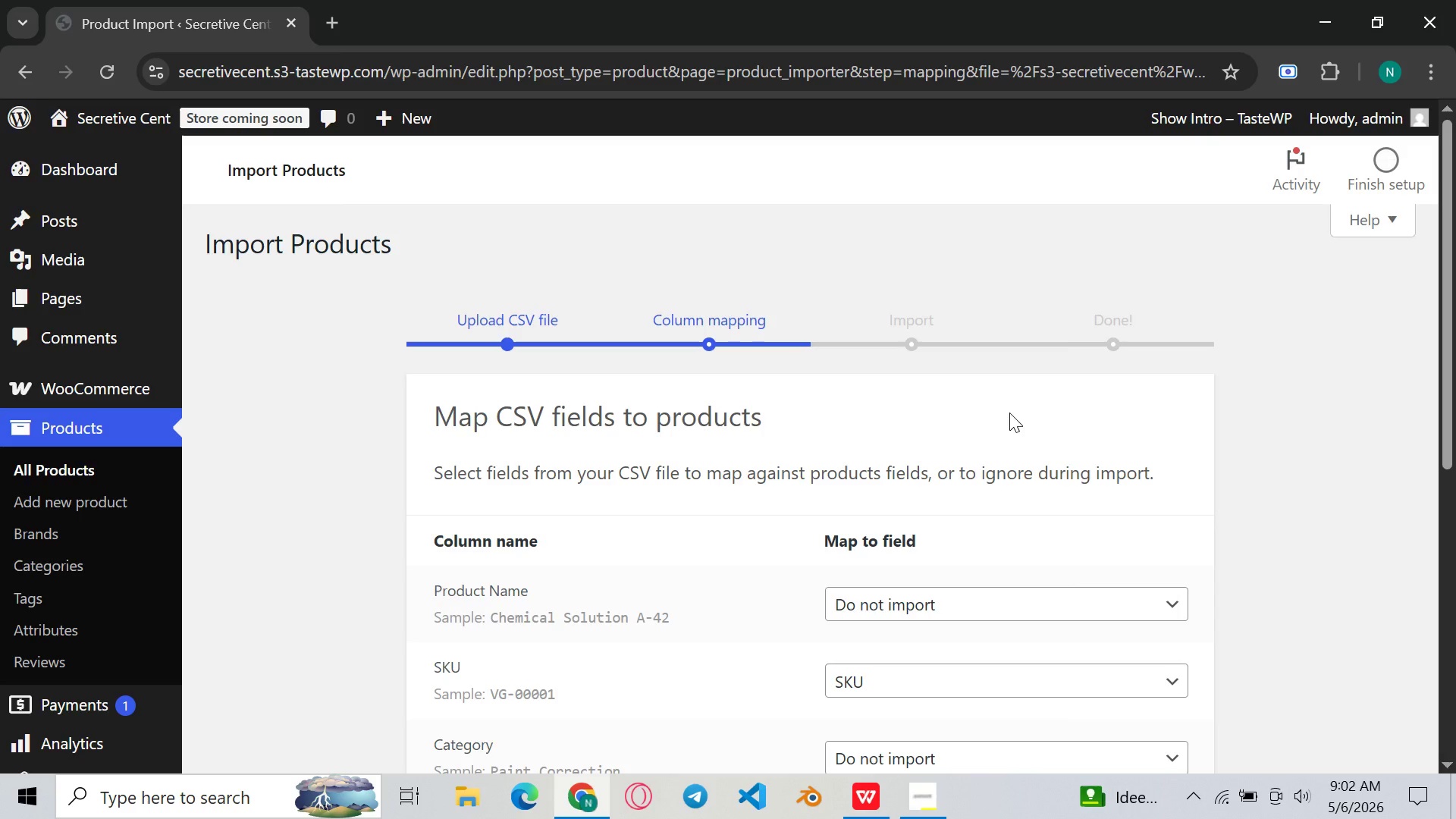 
wait(15.97)
 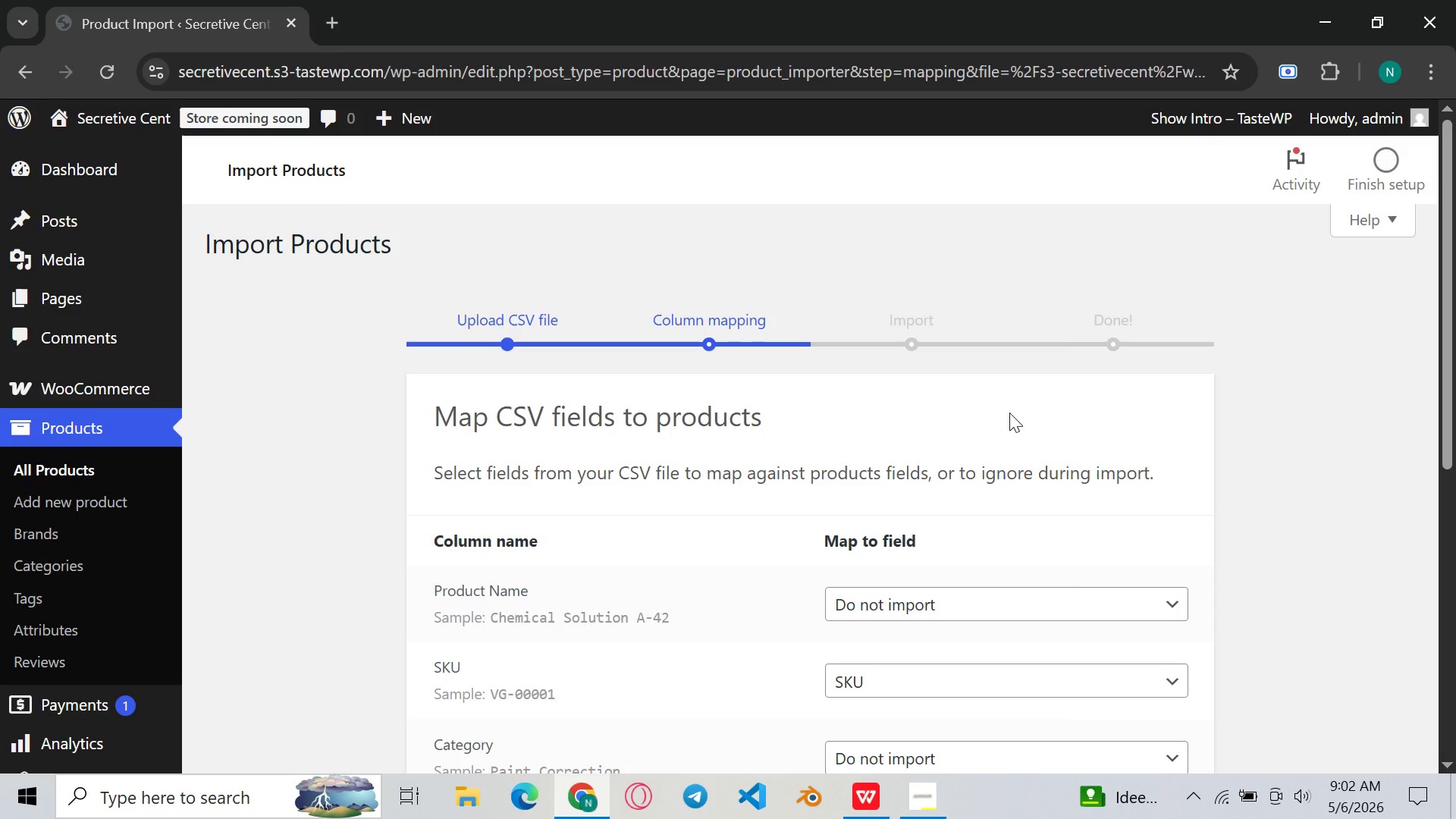 
scroll: coordinate [1015, 420], scroll_direction: down, amount: 2.0
 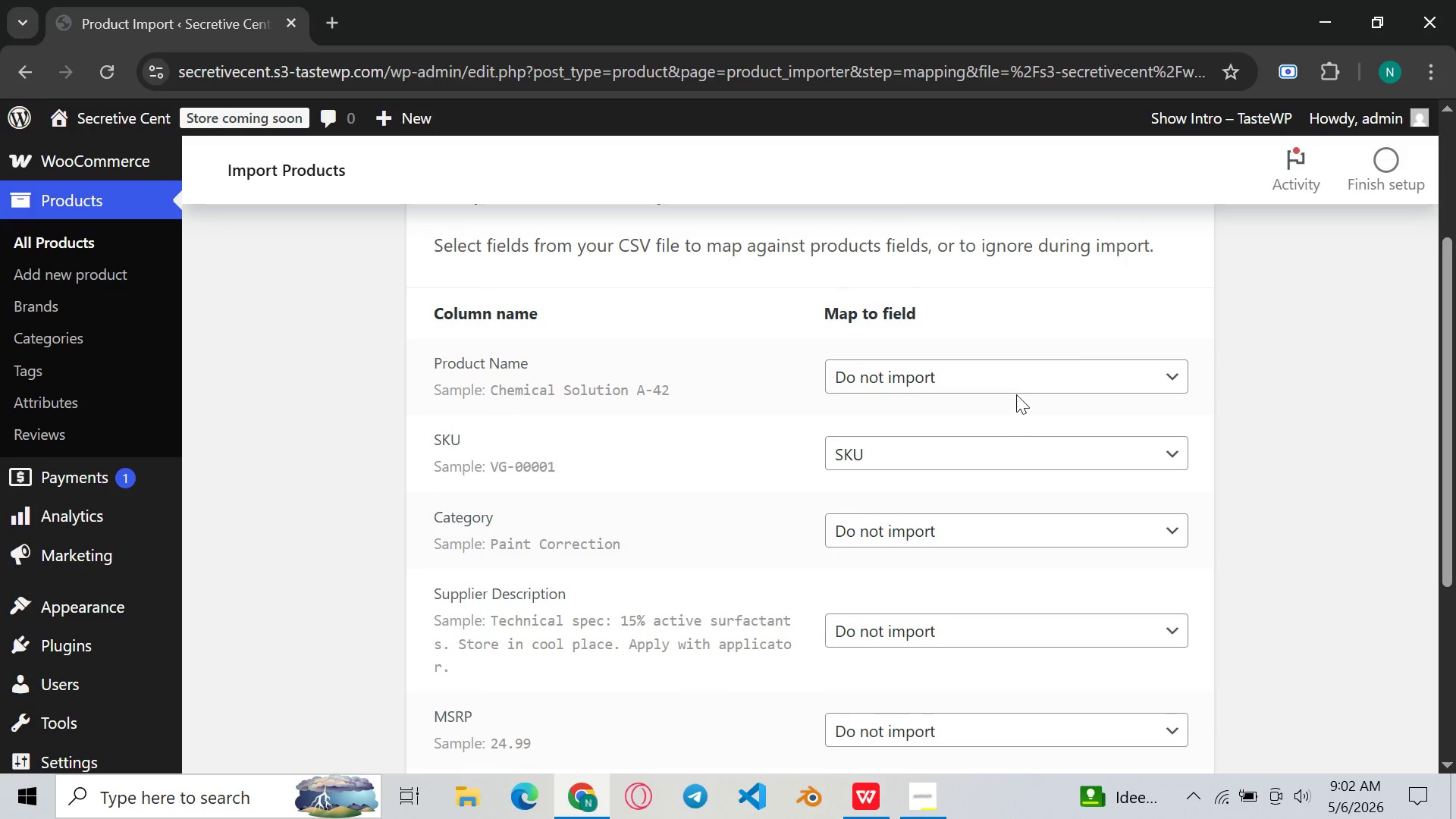 
left_click([1018, 393])
 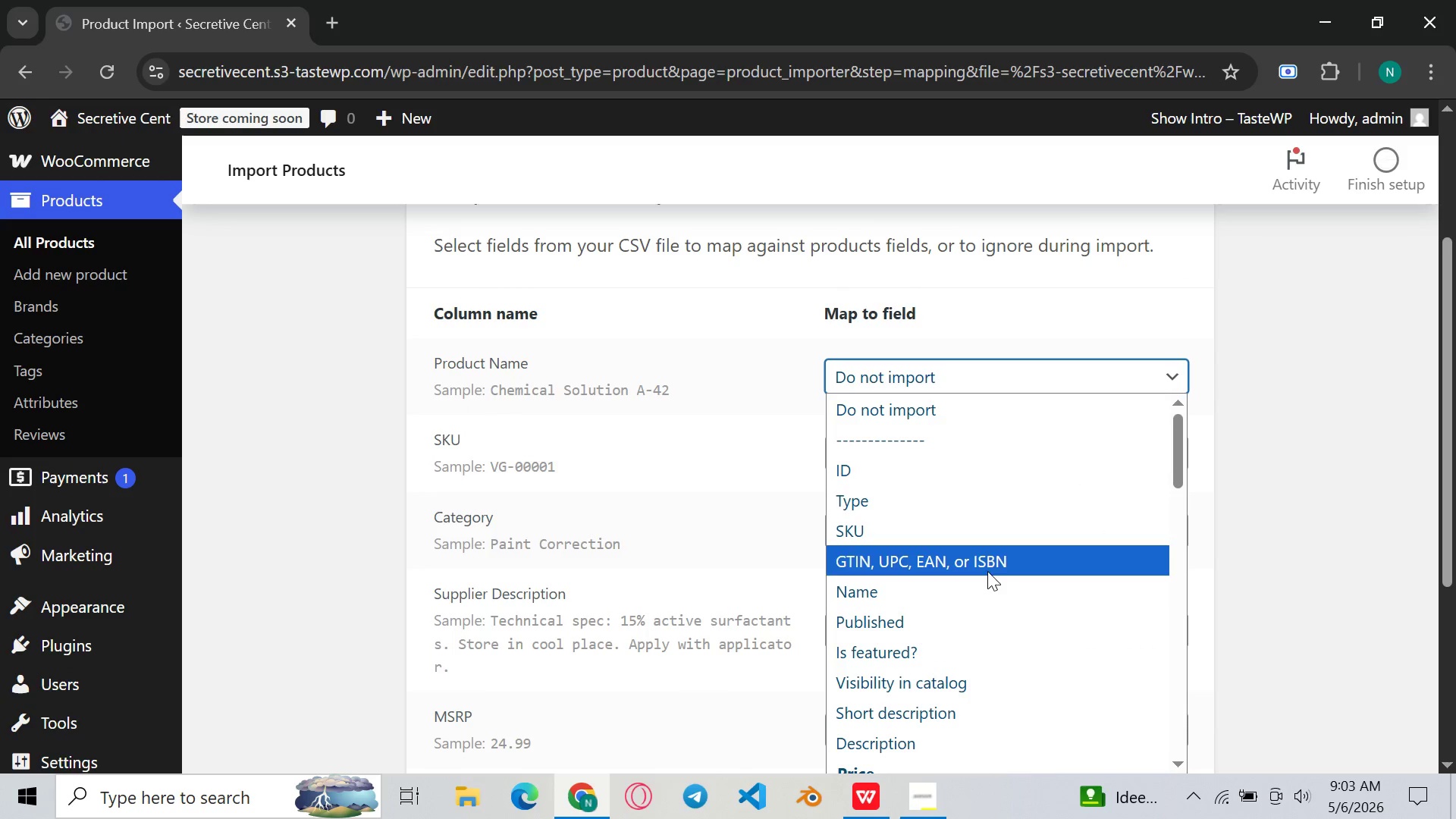 
left_click([992, 587])
 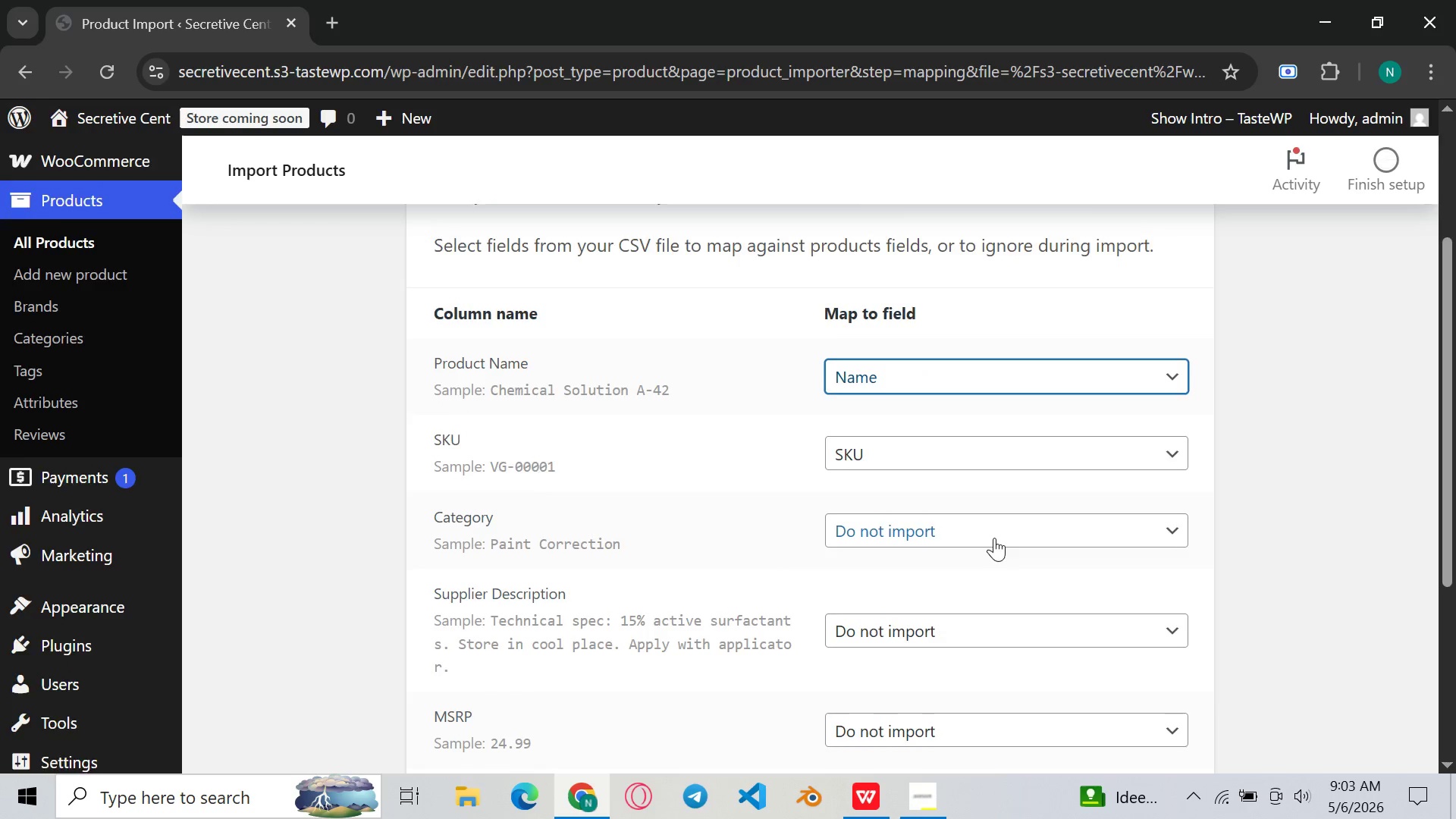 
scroll: coordinate [994, 538], scroll_direction: down, amount: 1.0
 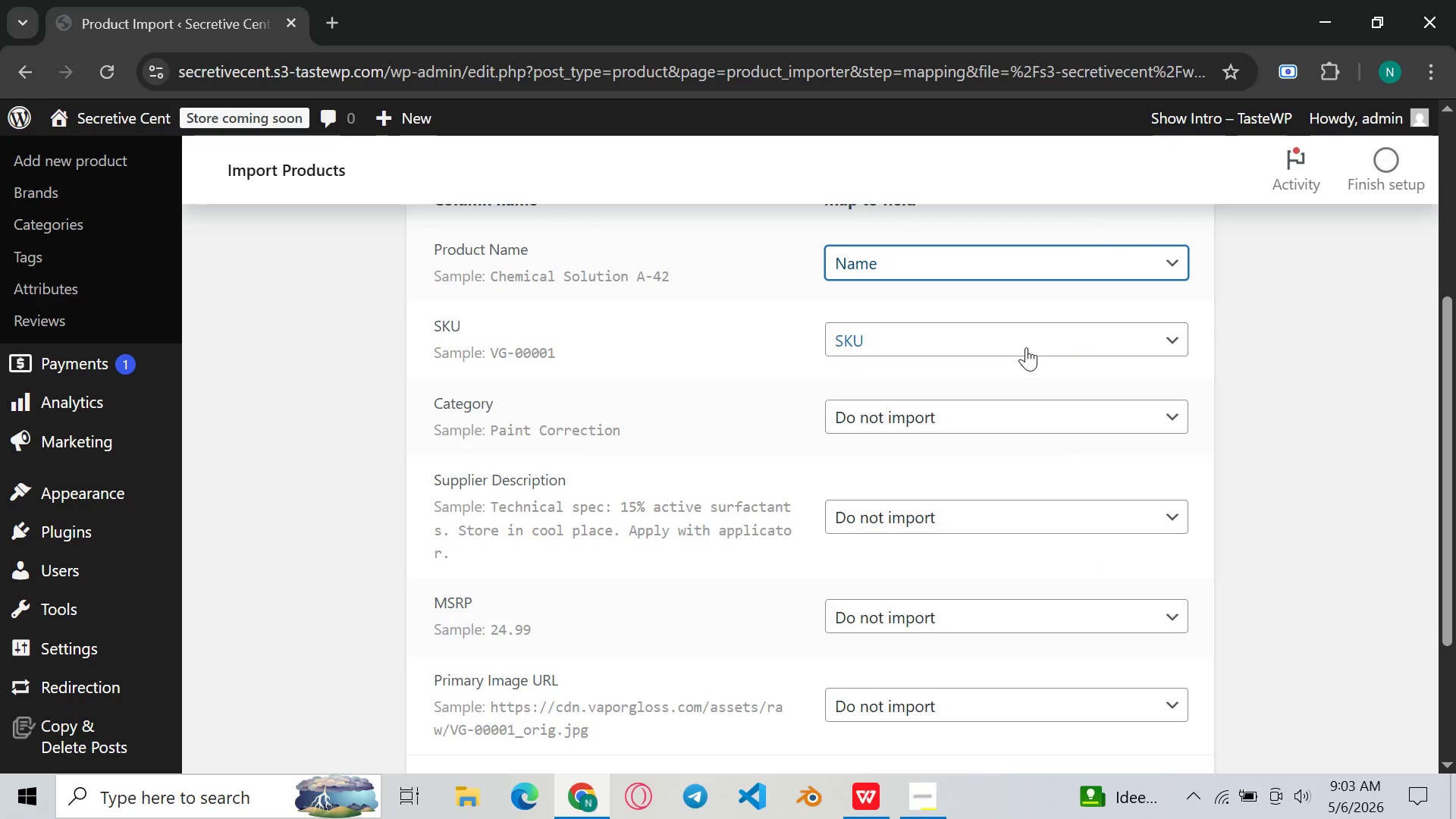 
left_click([1026, 347])
 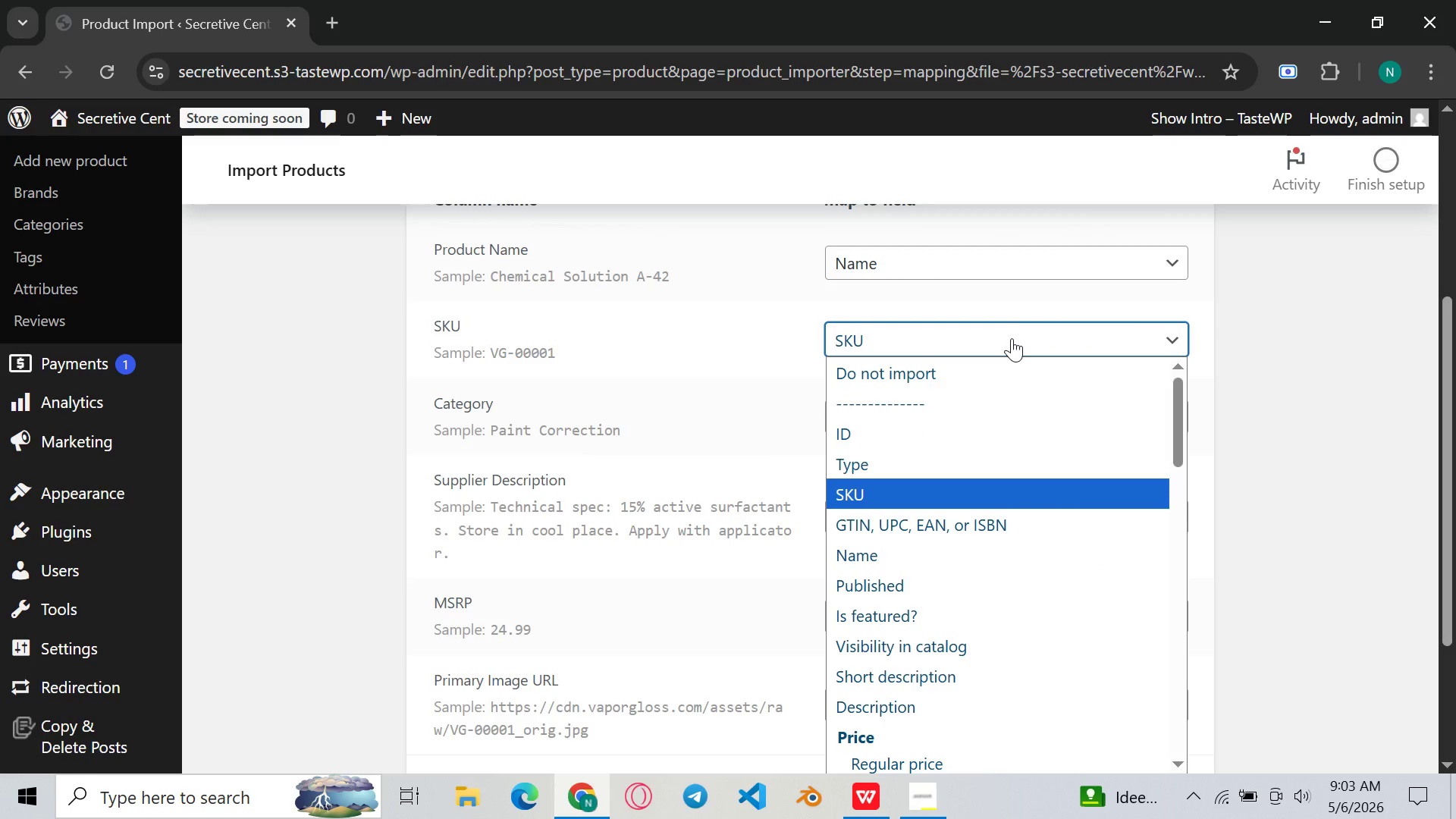 
wait(10.11)
 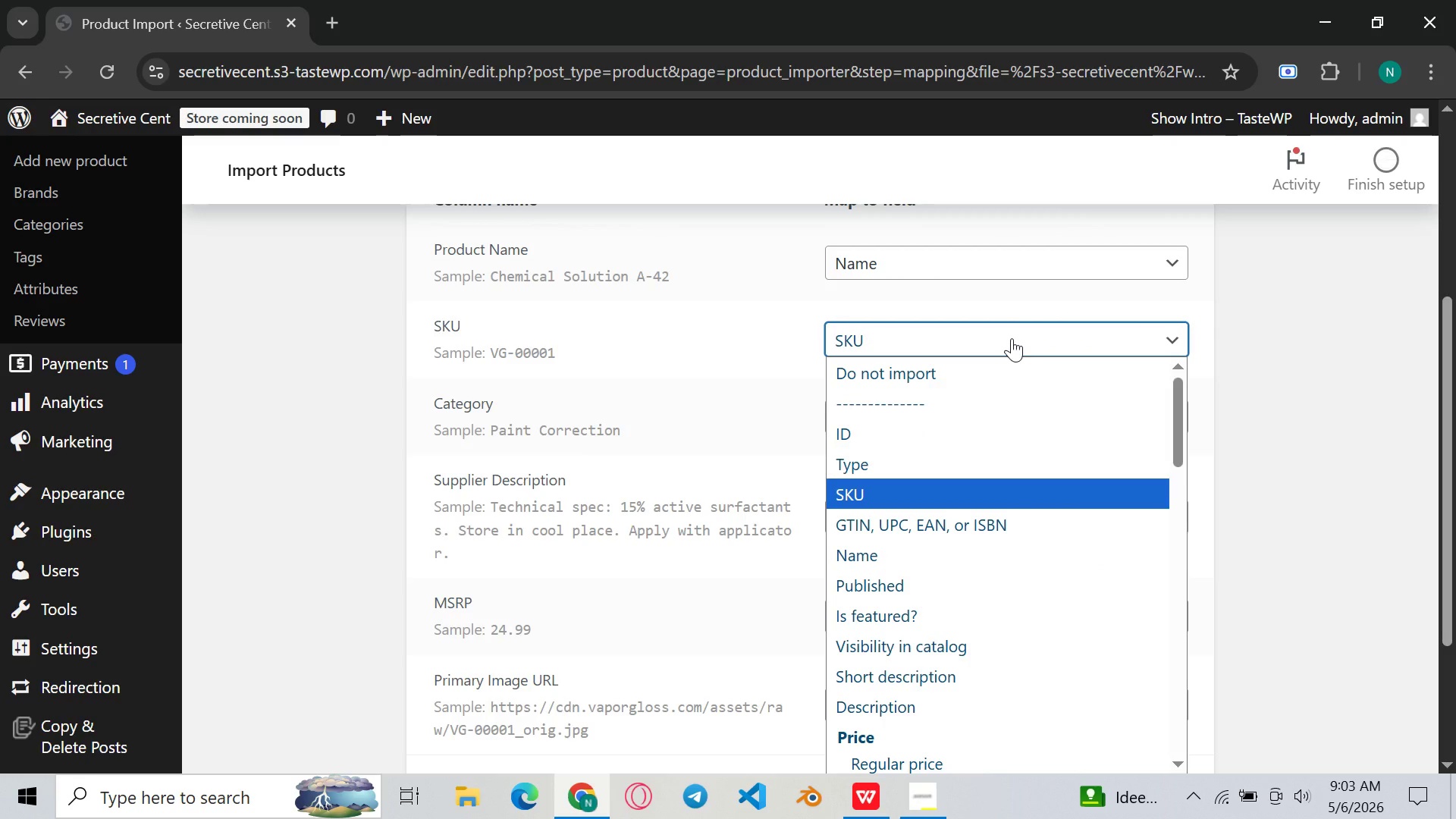 
scroll: coordinate [1058, 310], scroll_direction: down, amount: 6.0
 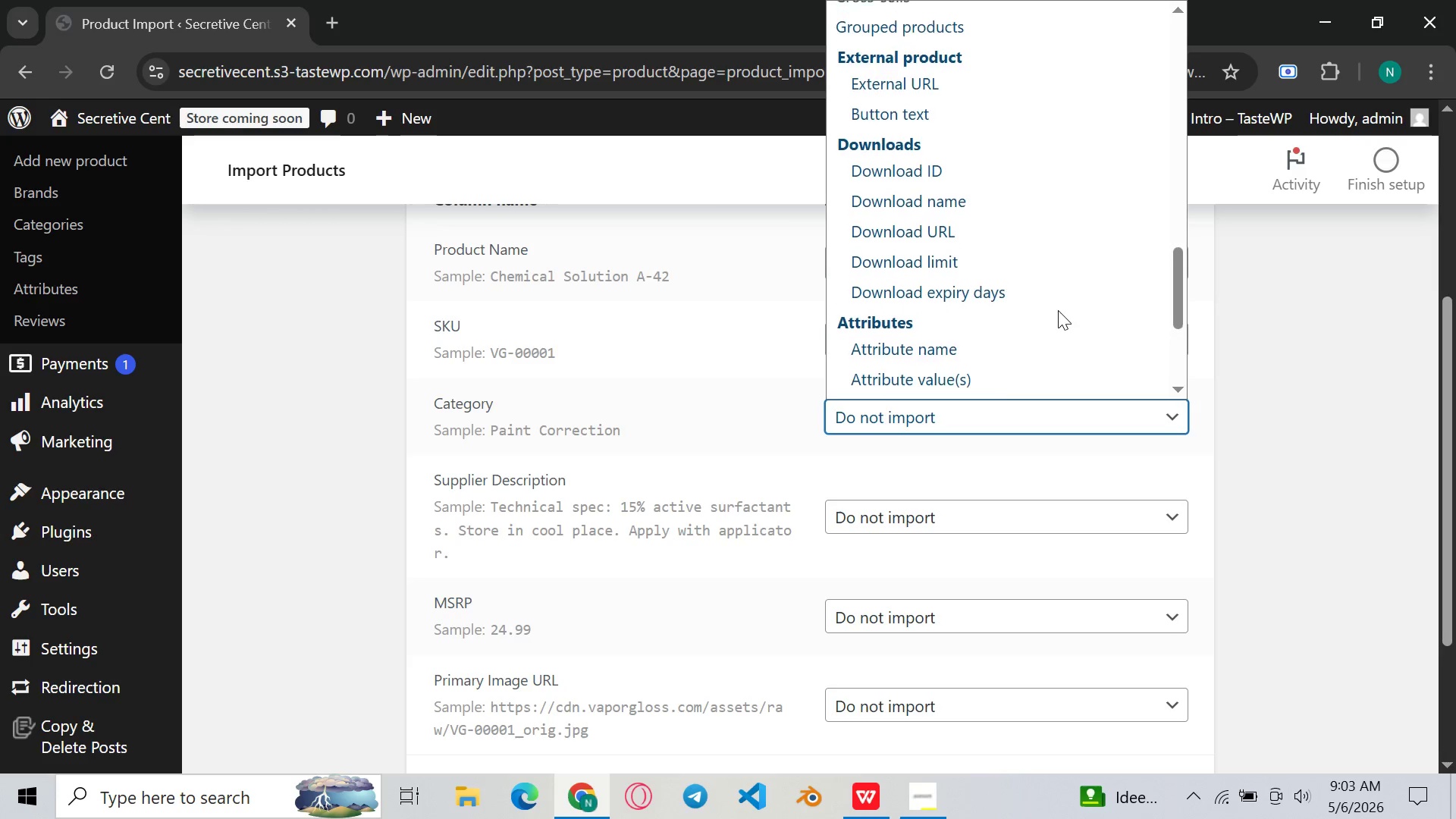 
scroll: coordinate [1058, 310], scroll_direction: up, amount: 1.0
 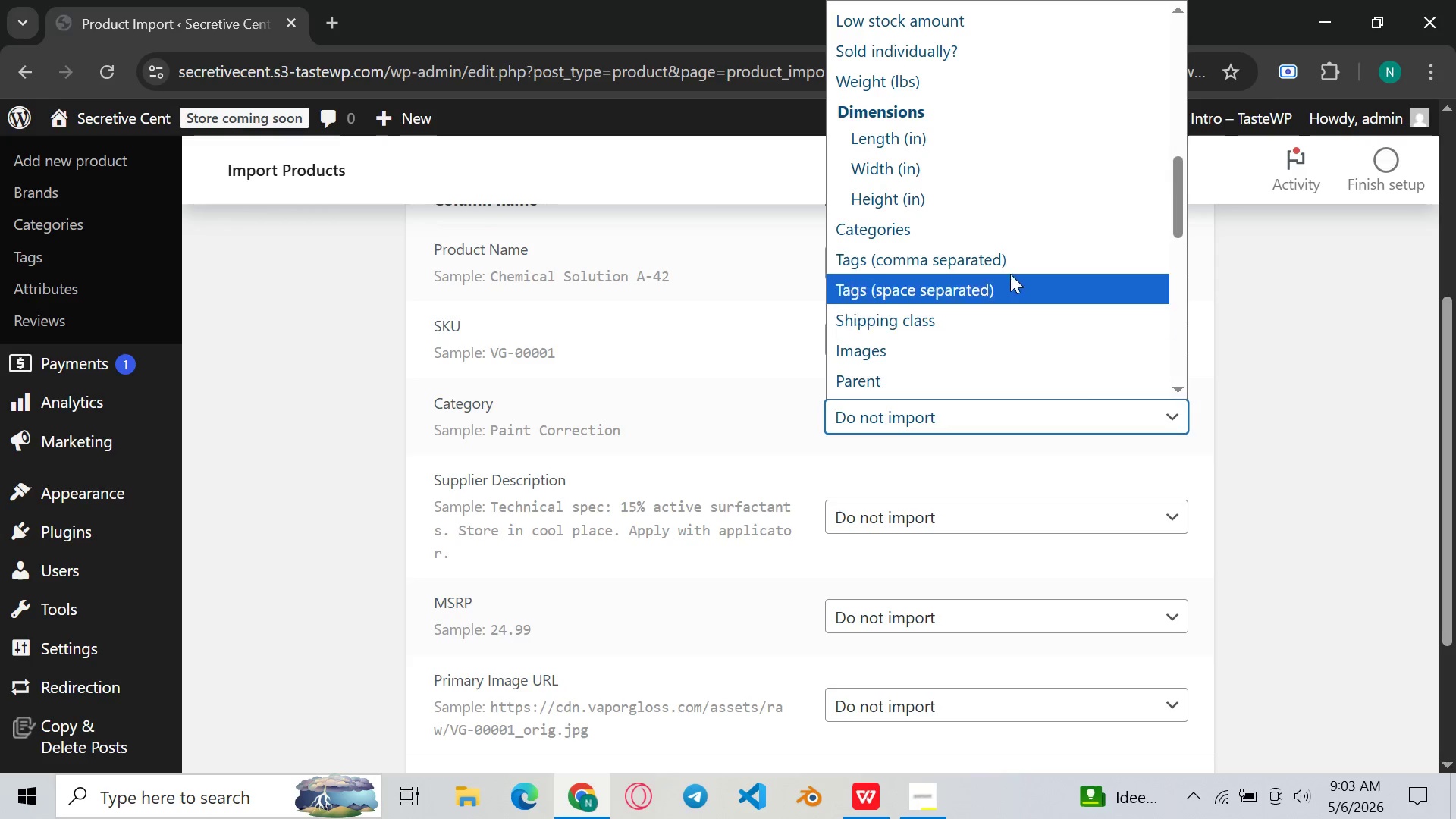 
left_click([1006, 237])
 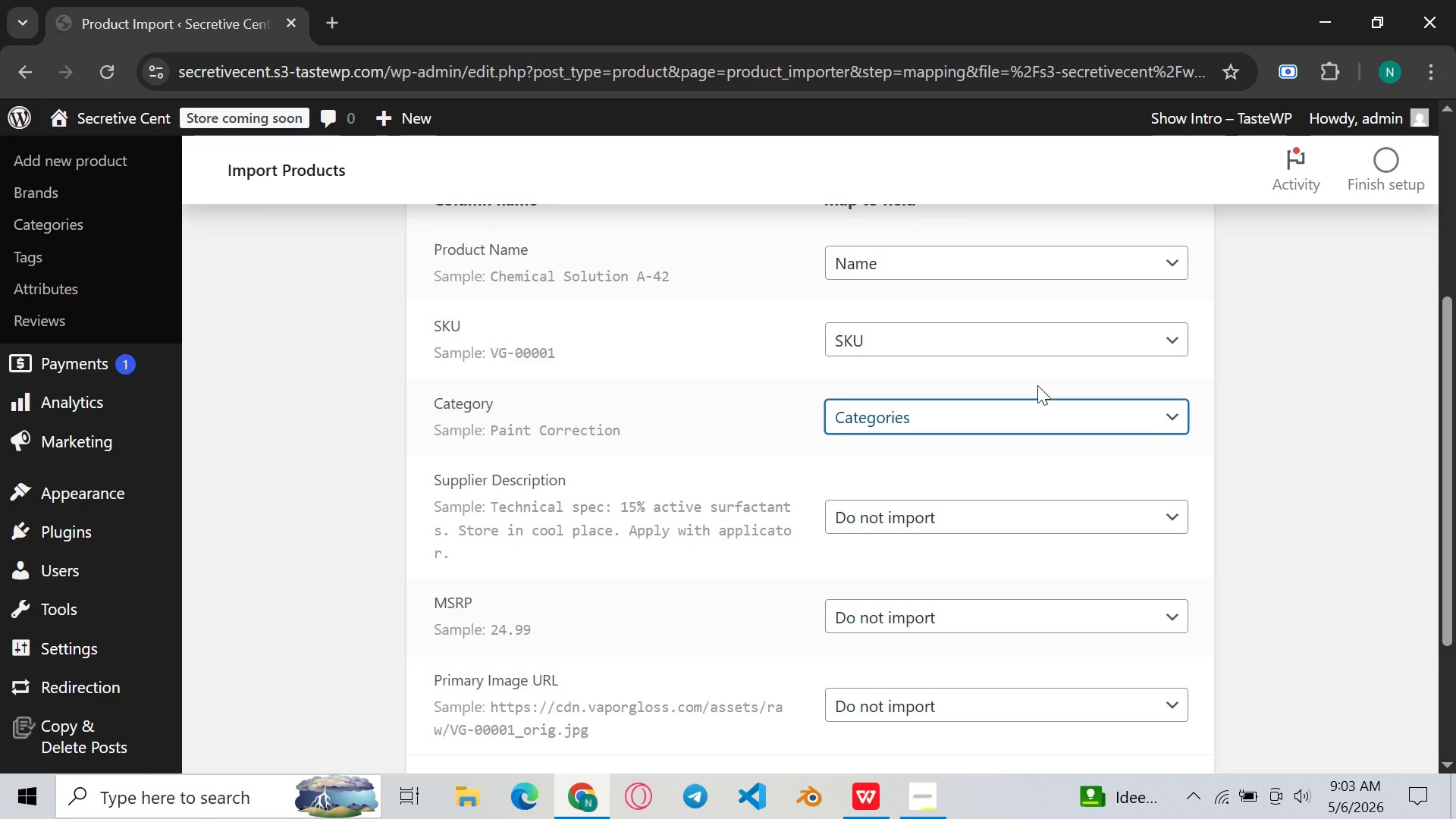 
scroll: coordinate [1037, 385], scroll_direction: down, amount: 2.0
 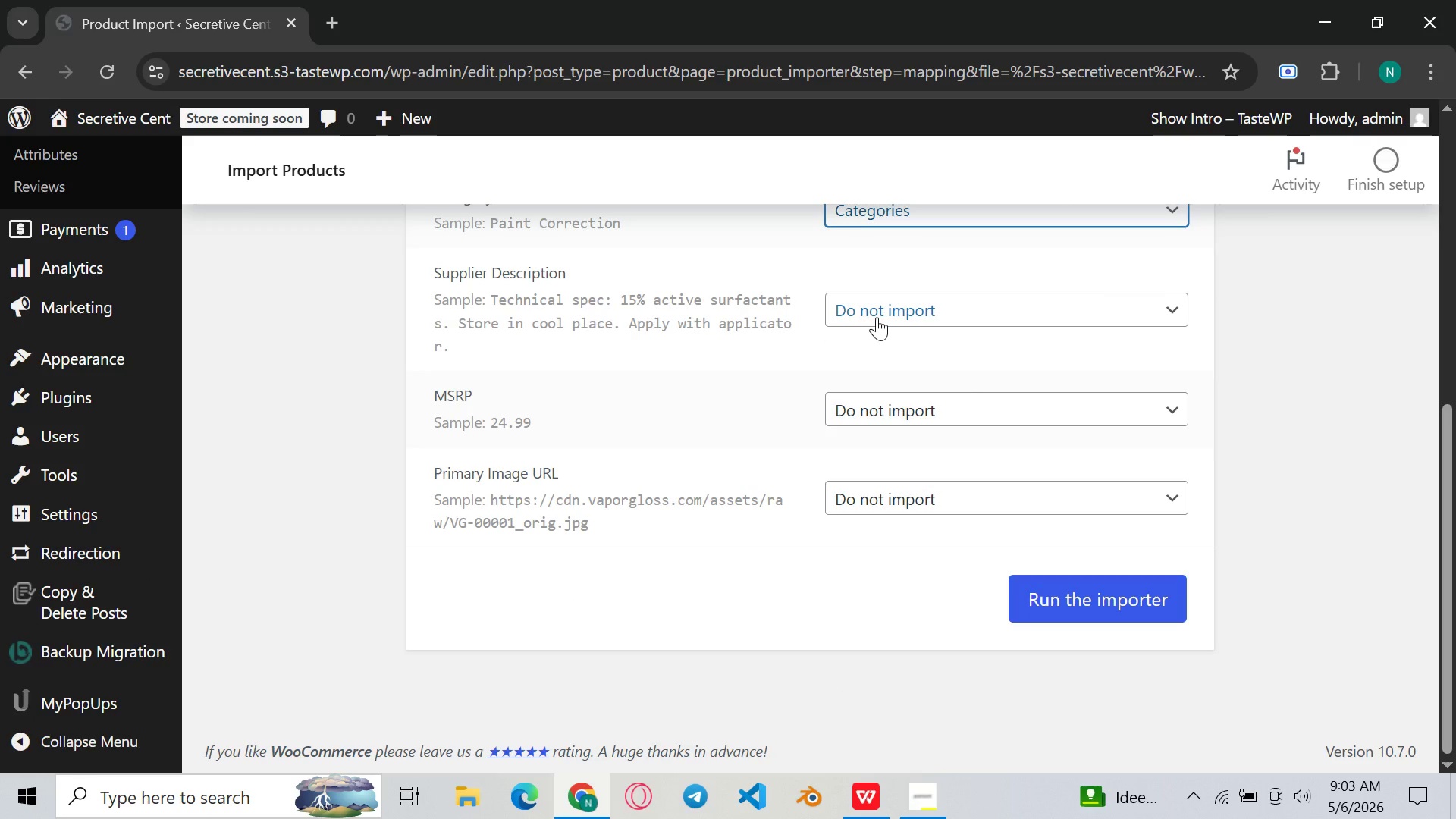 
left_click([877, 317])
 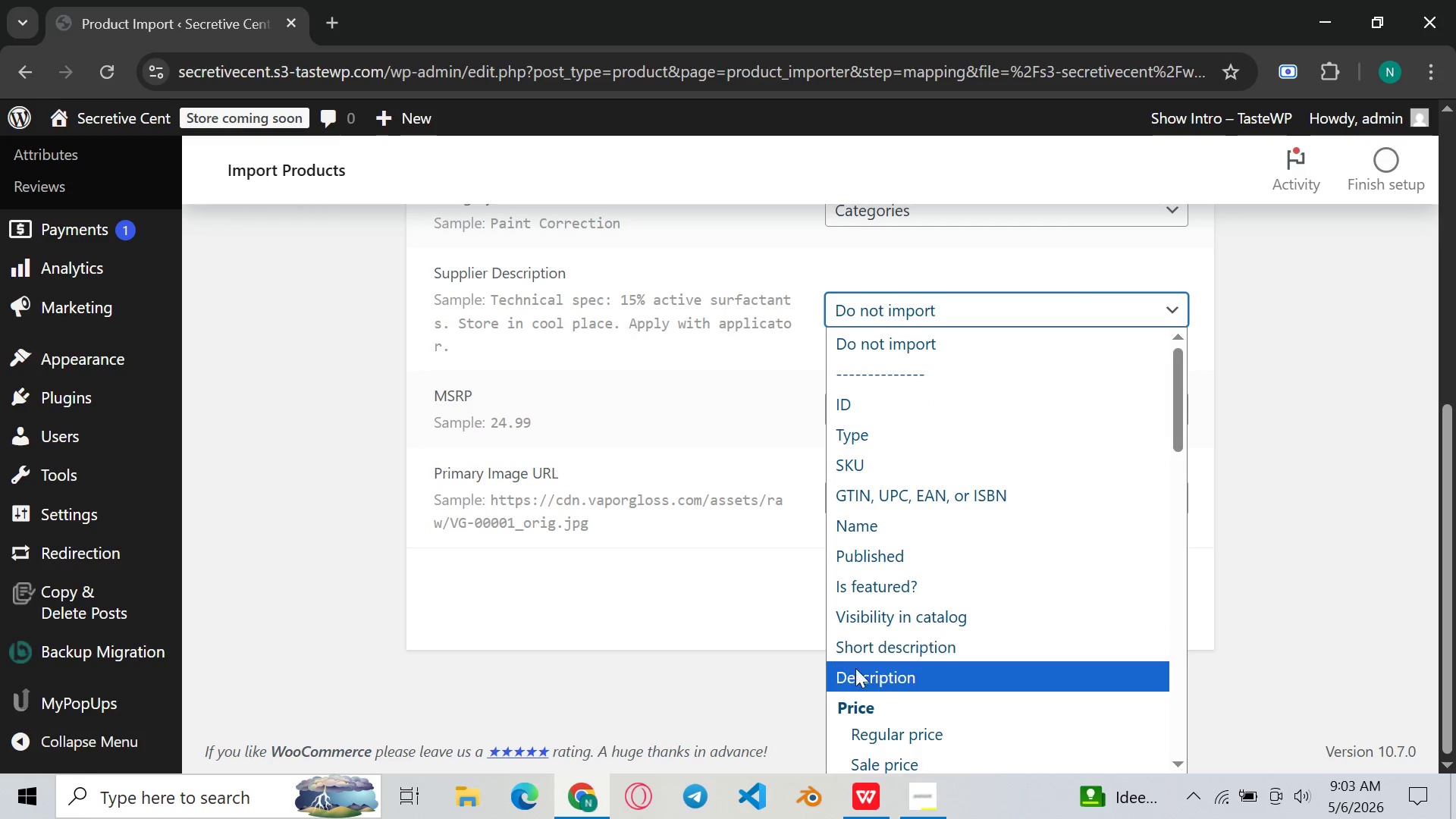 
left_click([905, 684])
 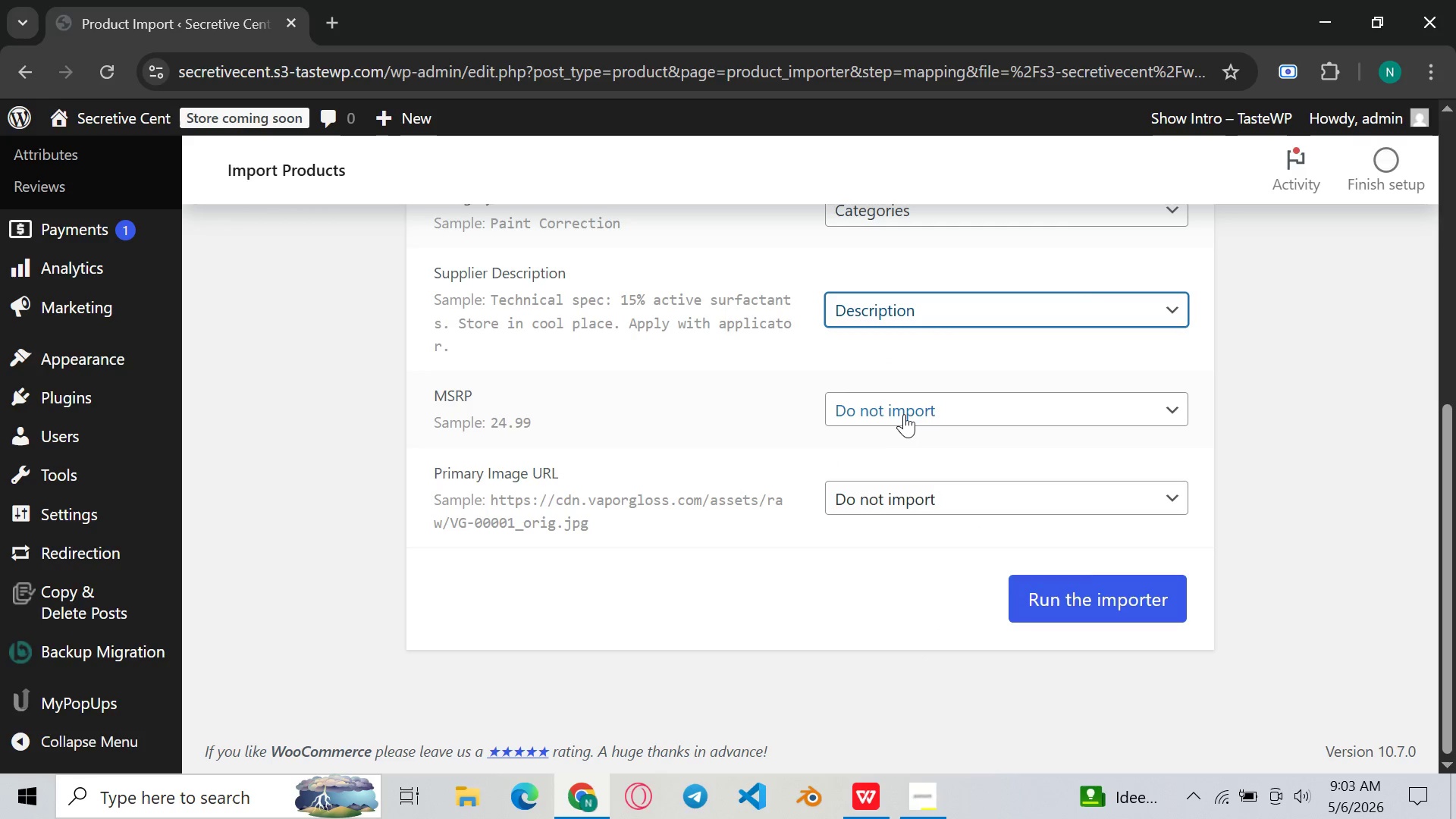 
left_click([905, 414])
 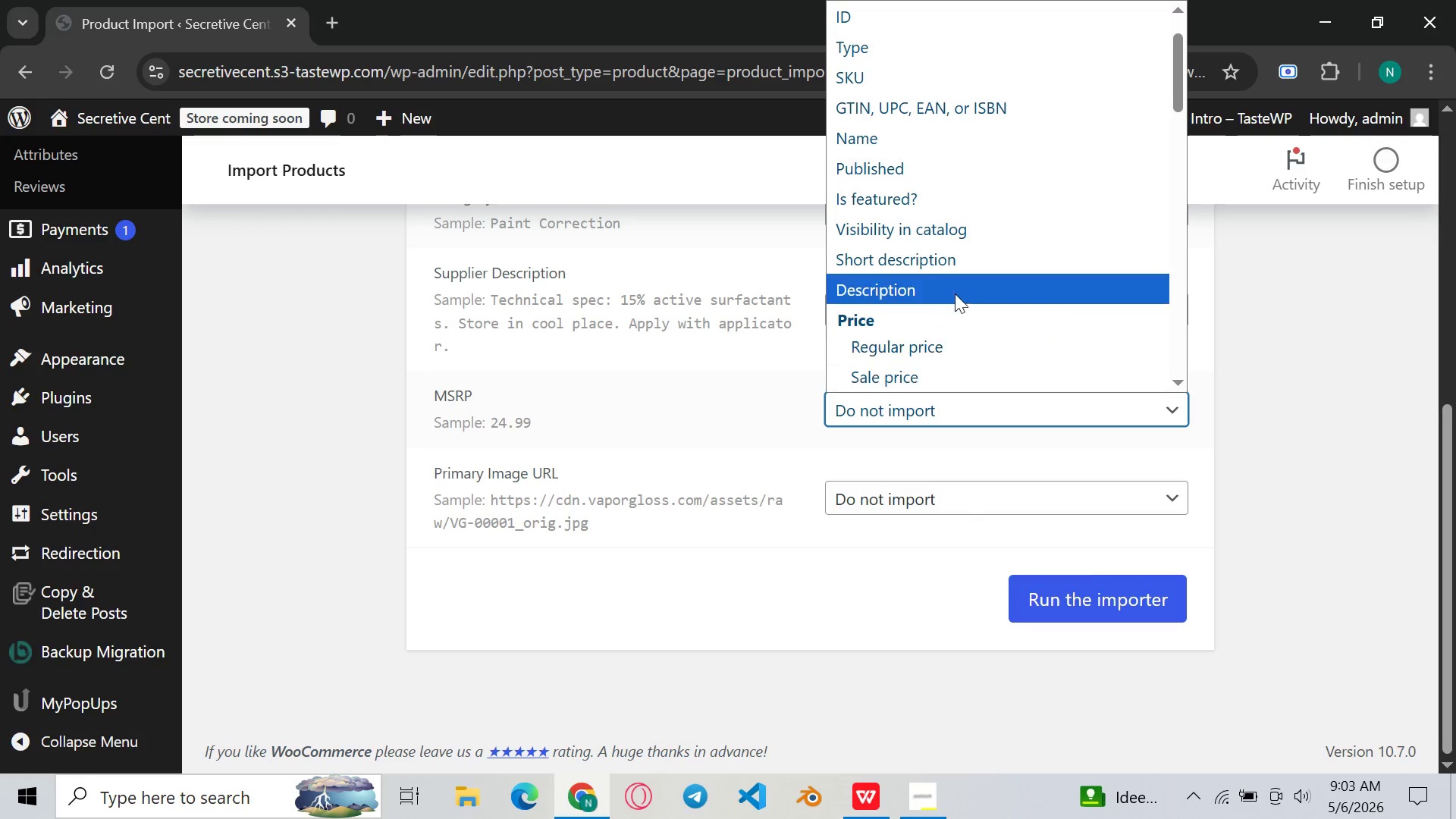 
scroll: coordinate [954, 286], scroll_direction: down, amount: 4.0
 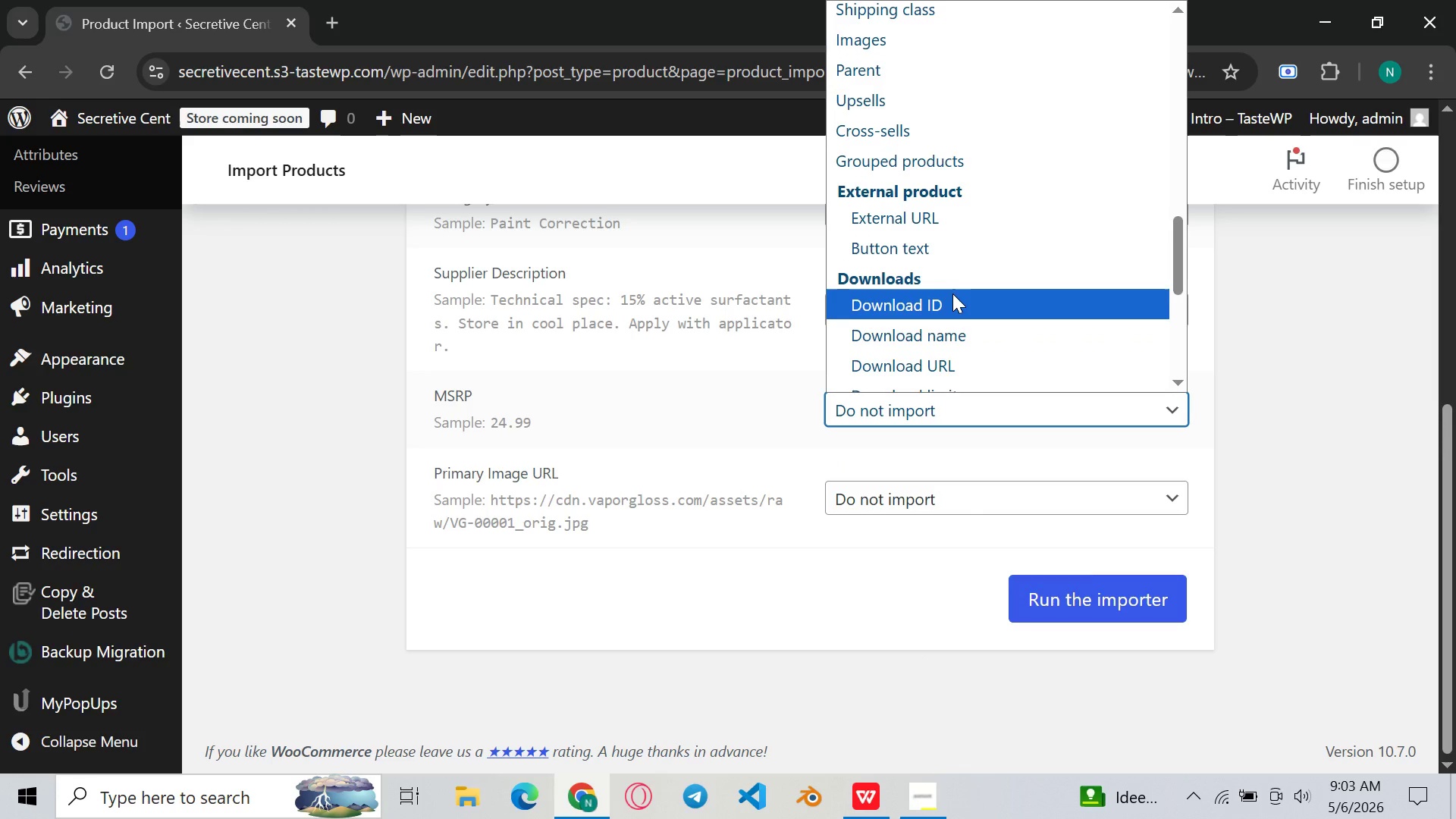 
scroll: coordinate [952, 293], scroll_direction: up, amount: 2.0
 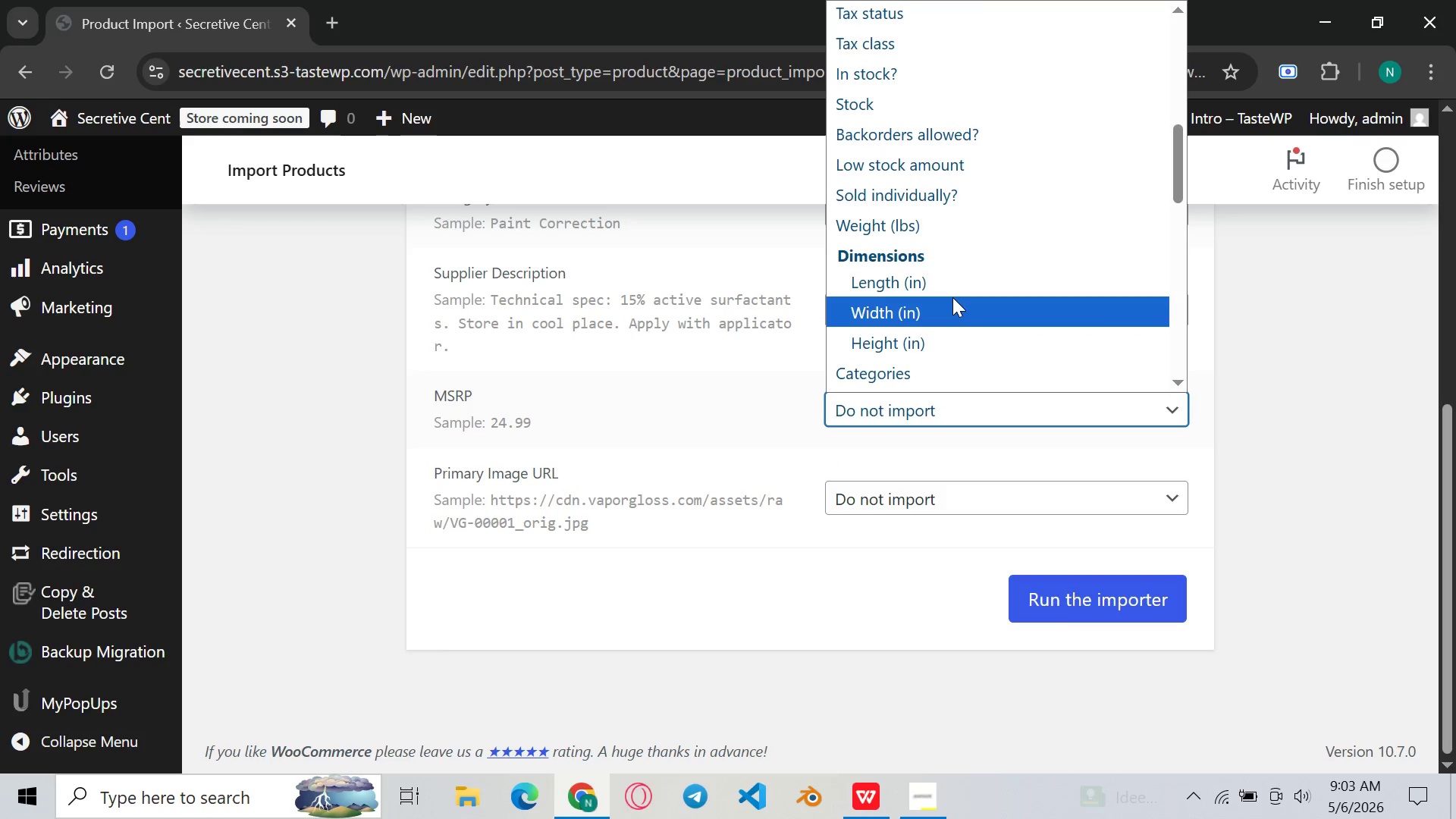 
scroll: coordinate [952, 301], scroll_direction: down, amount: 2.0
 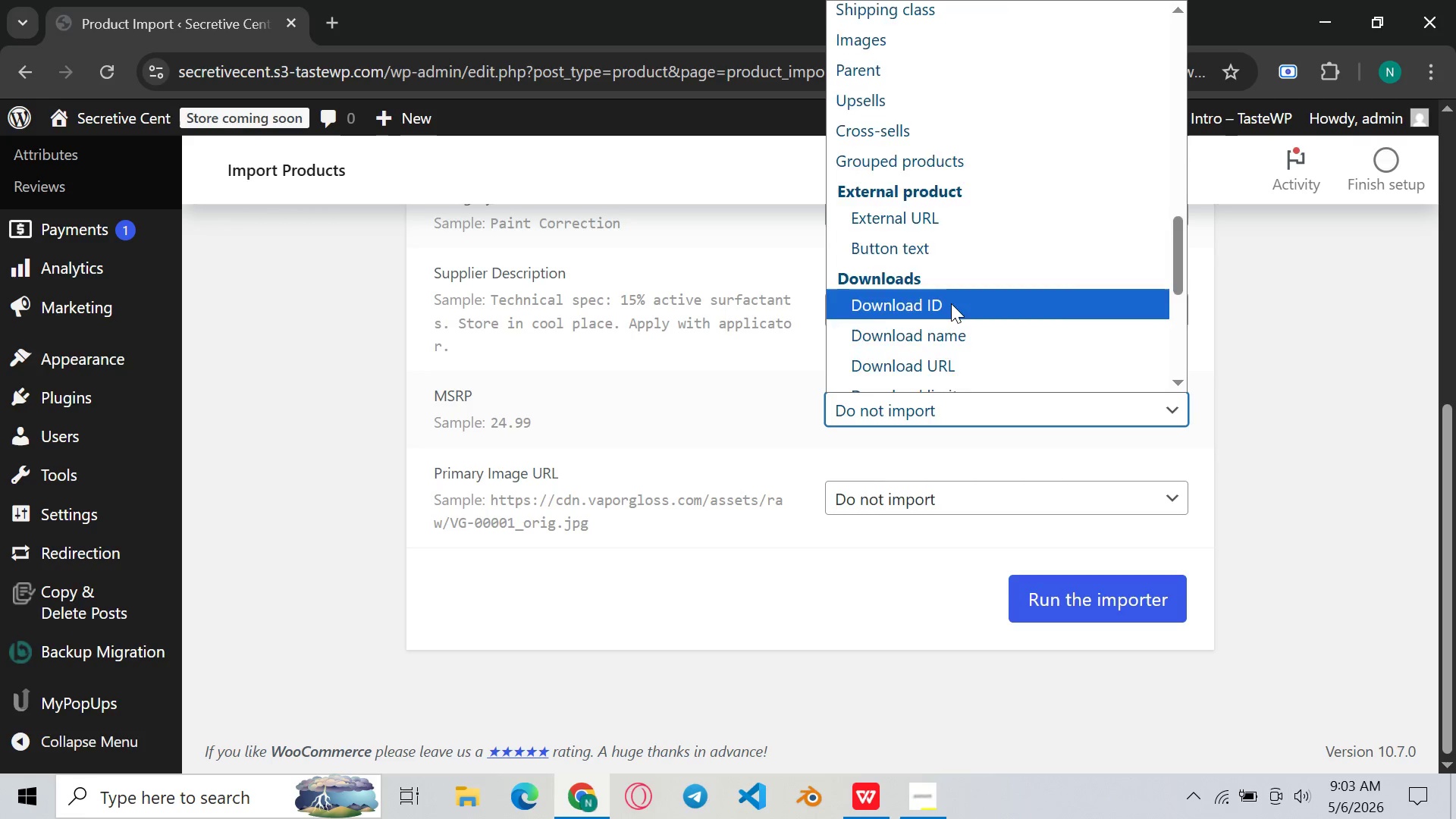 
scroll: coordinate [951, 303], scroll_direction: up, amount: 2.0
 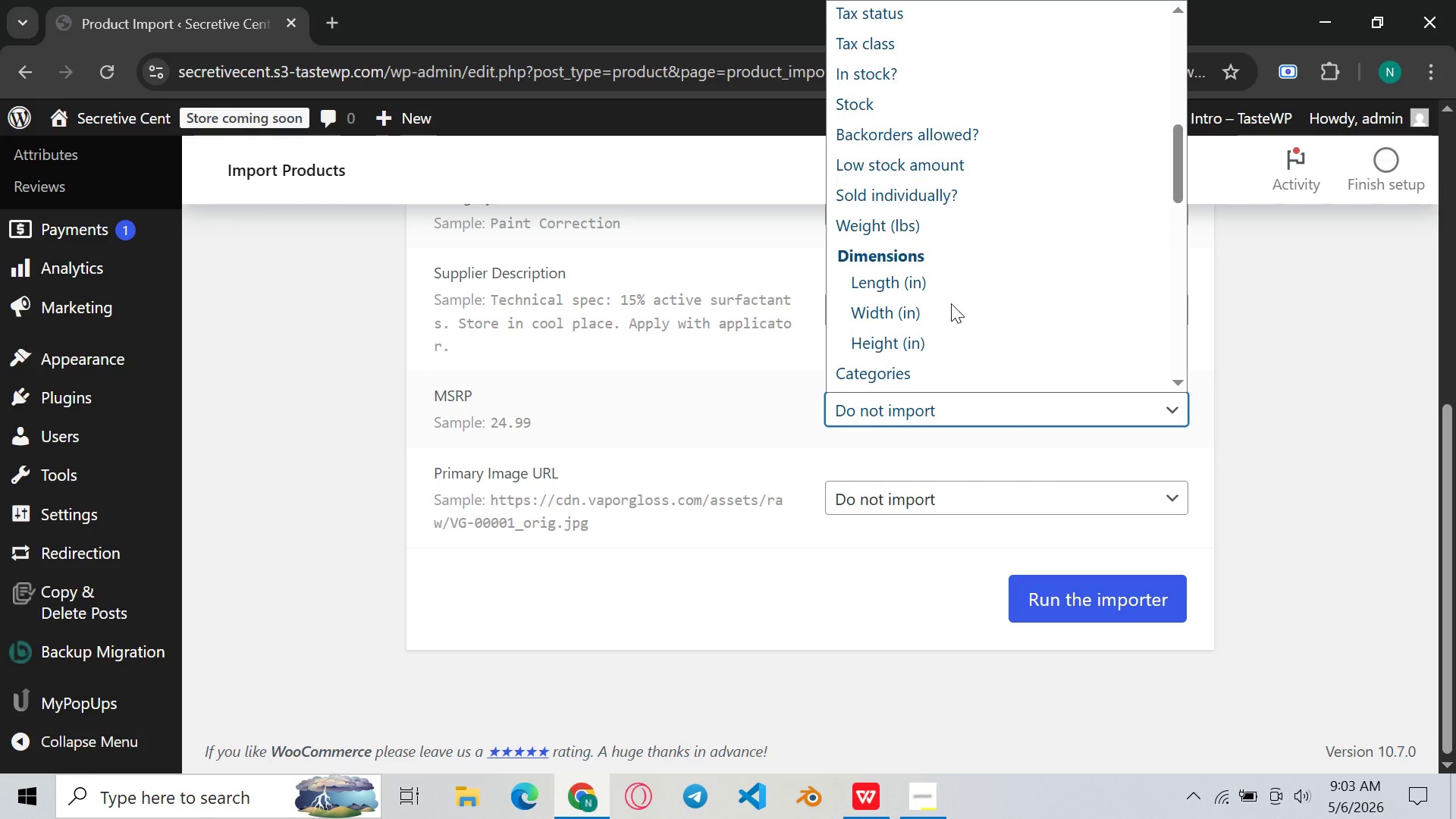 
scroll: coordinate [951, 303], scroll_direction: down, amount: 4.0
 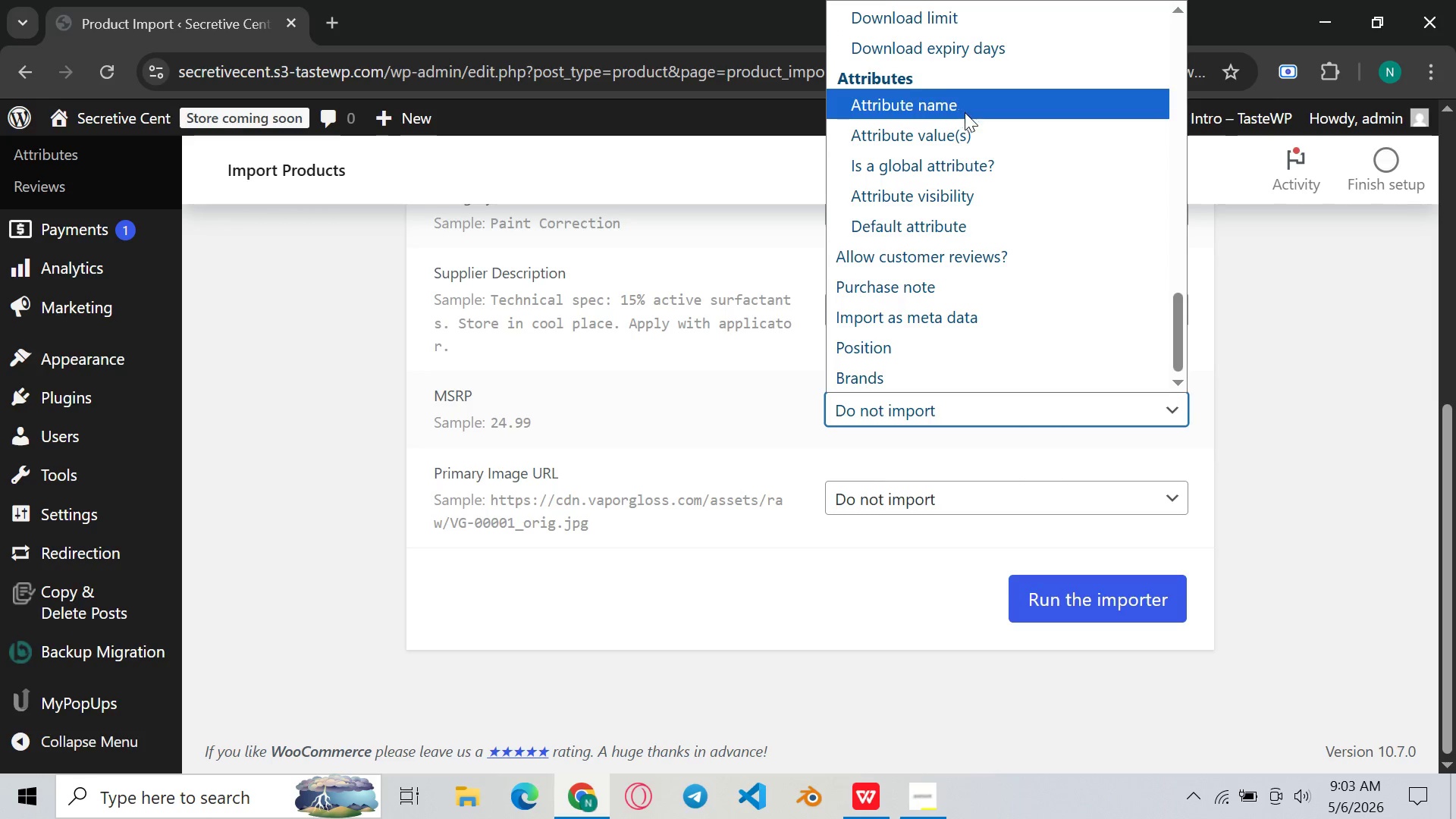 
left_click([968, 134])
 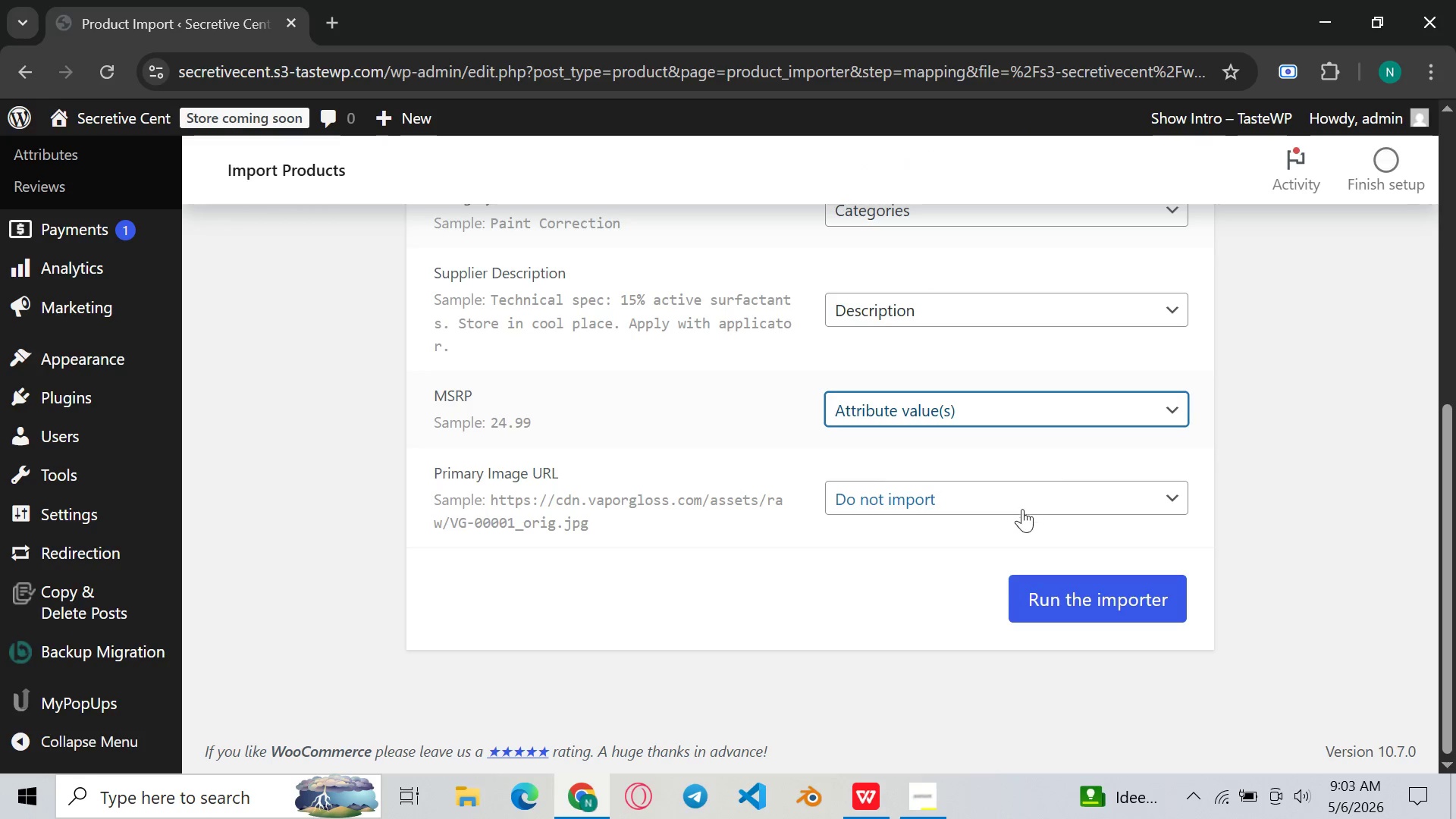 
scroll: coordinate [960, 527], scroll_direction: down, amount: 1.0
 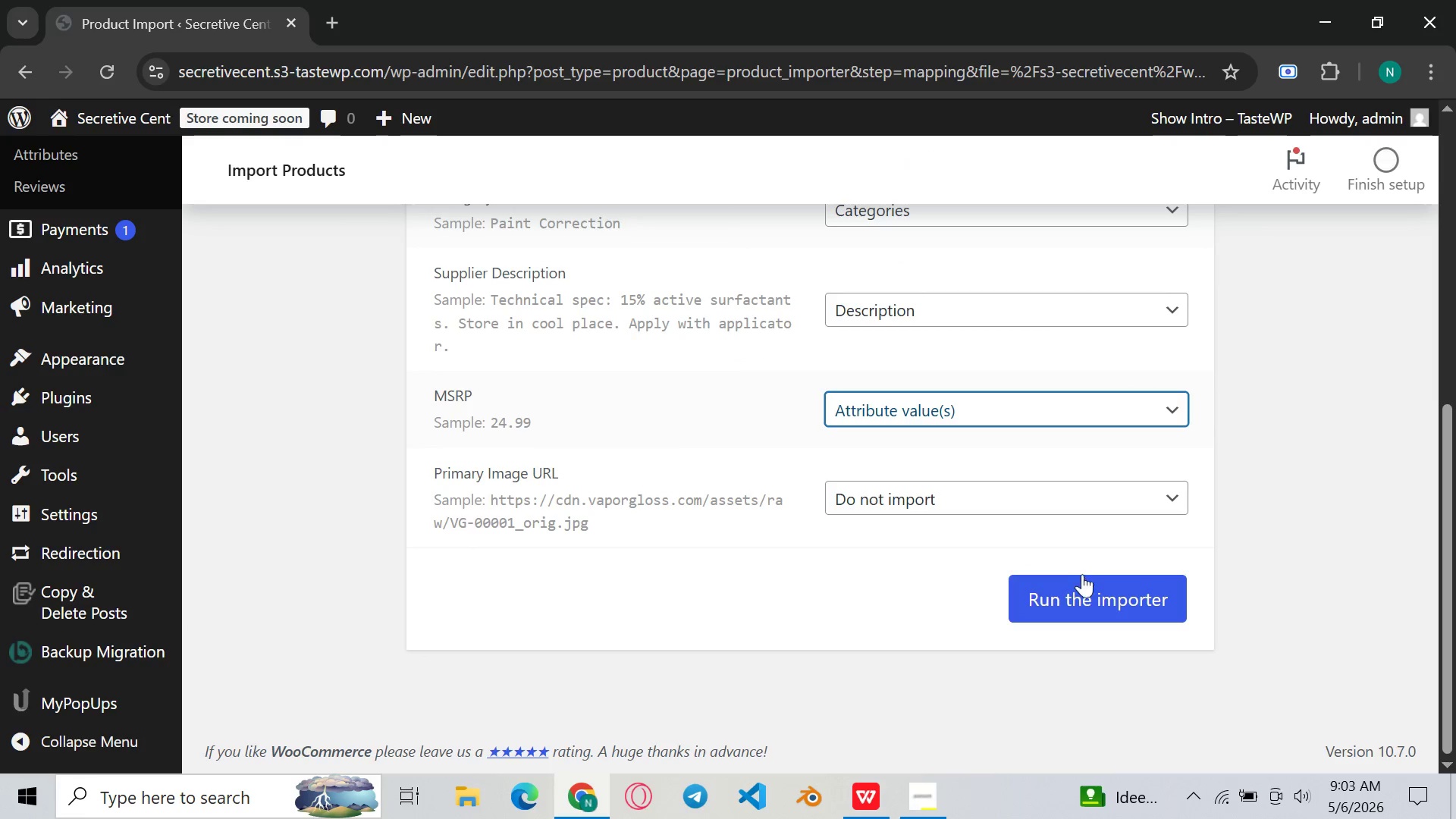 
left_click([1086, 576])
 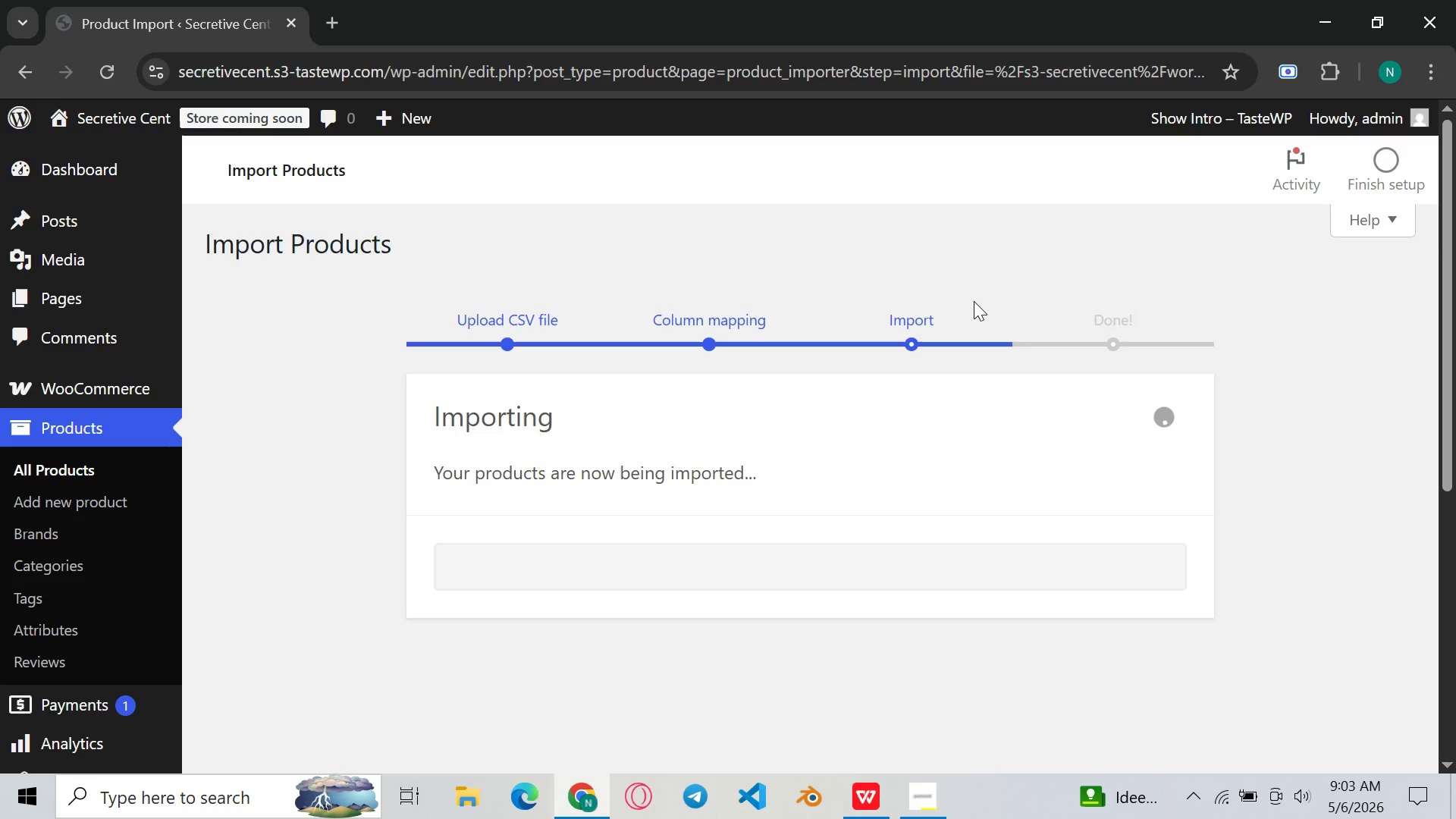 
wait(8.52)
 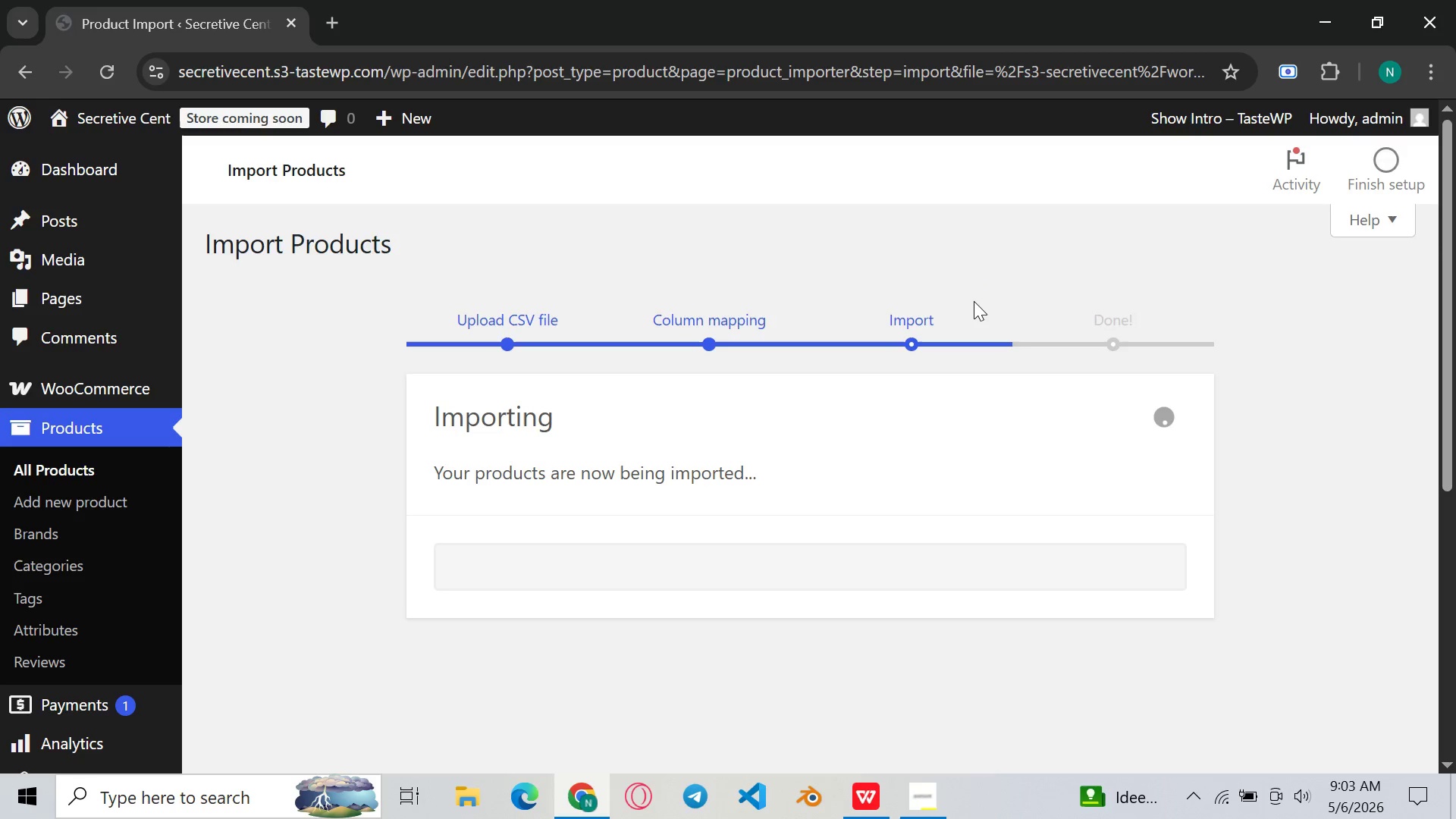 
scroll: coordinate [1044, 353], scroll_direction: down, amount: 2.0
 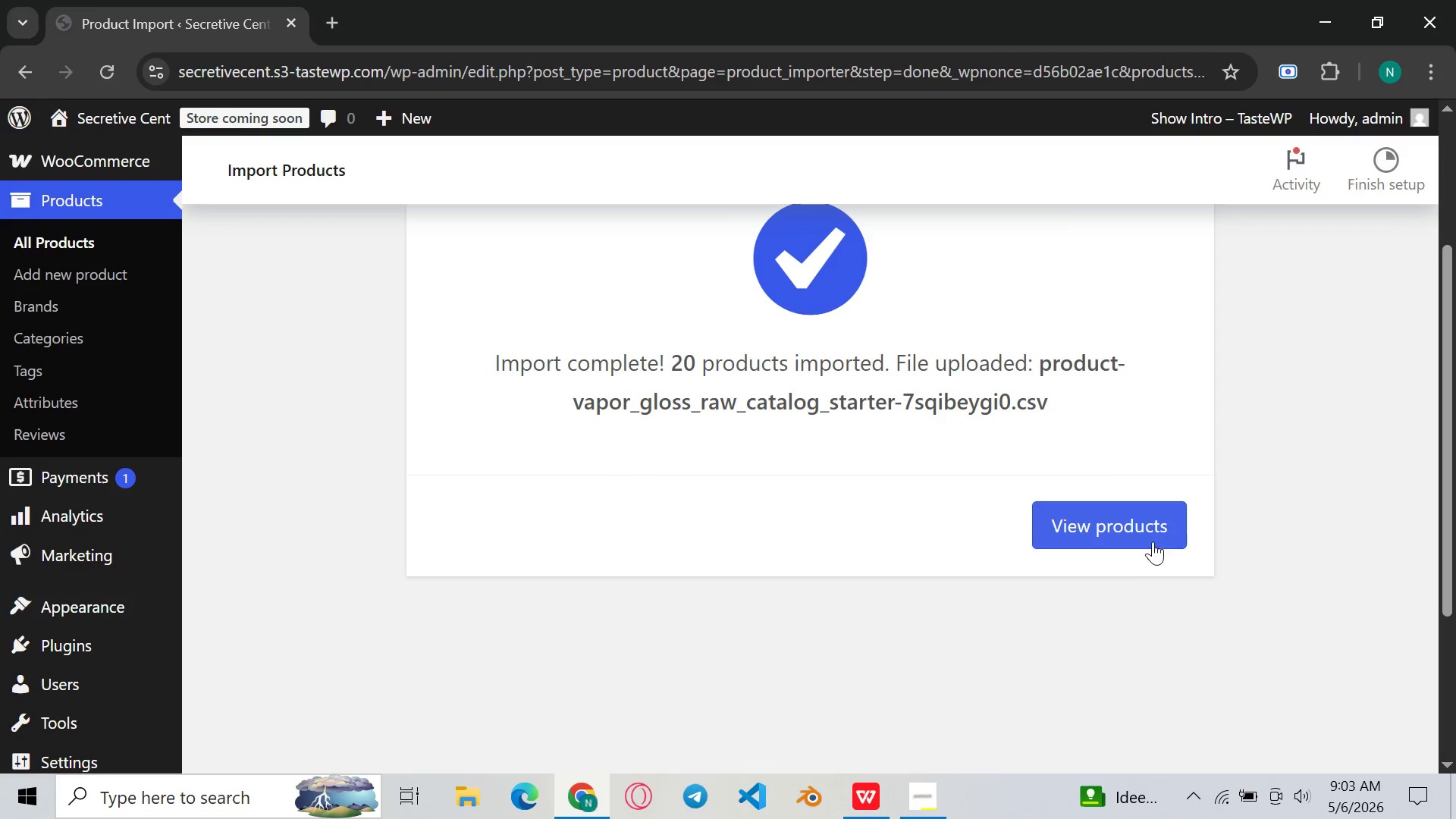 
left_click([1151, 538])
 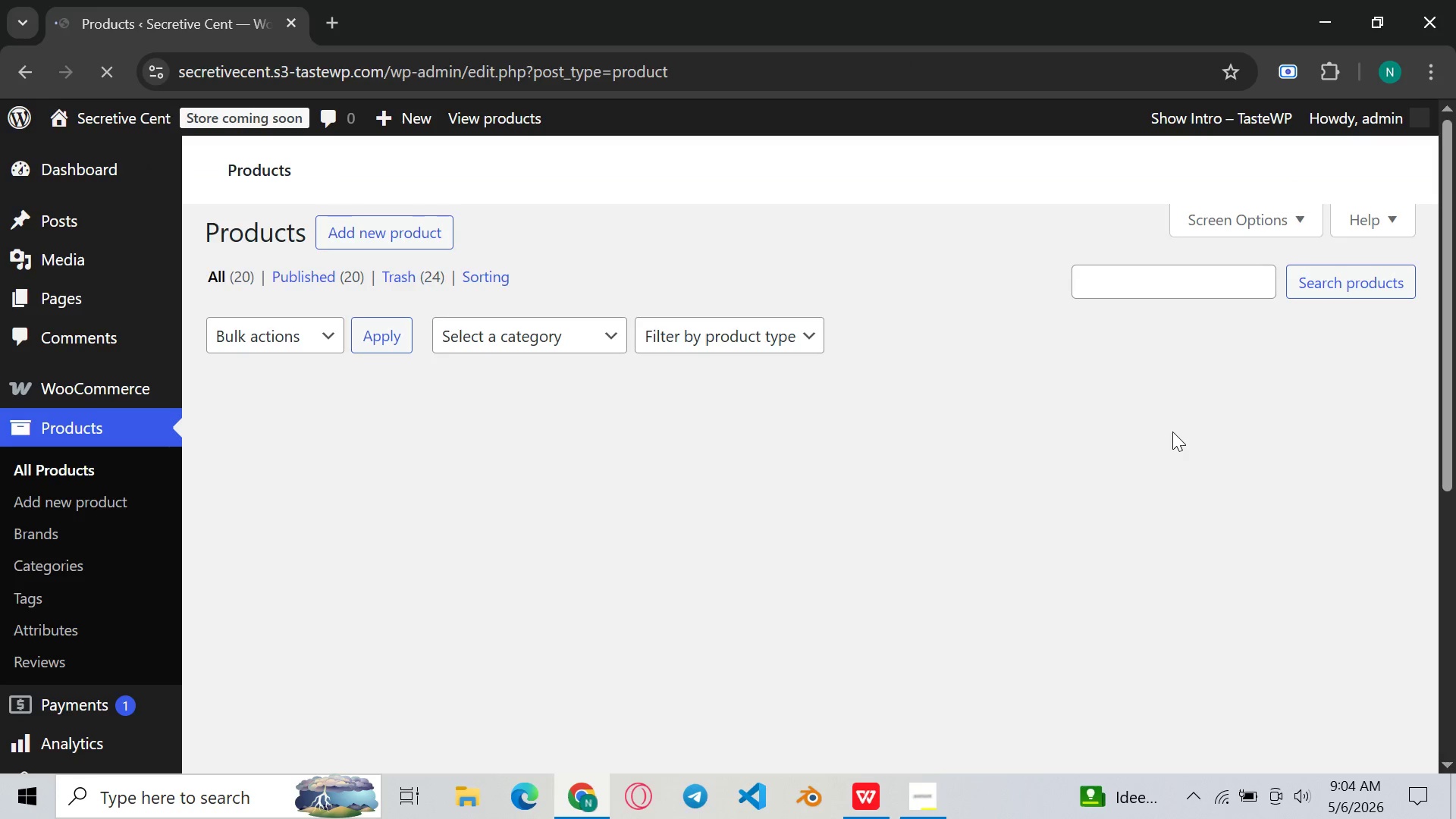 
wait(5.38)
 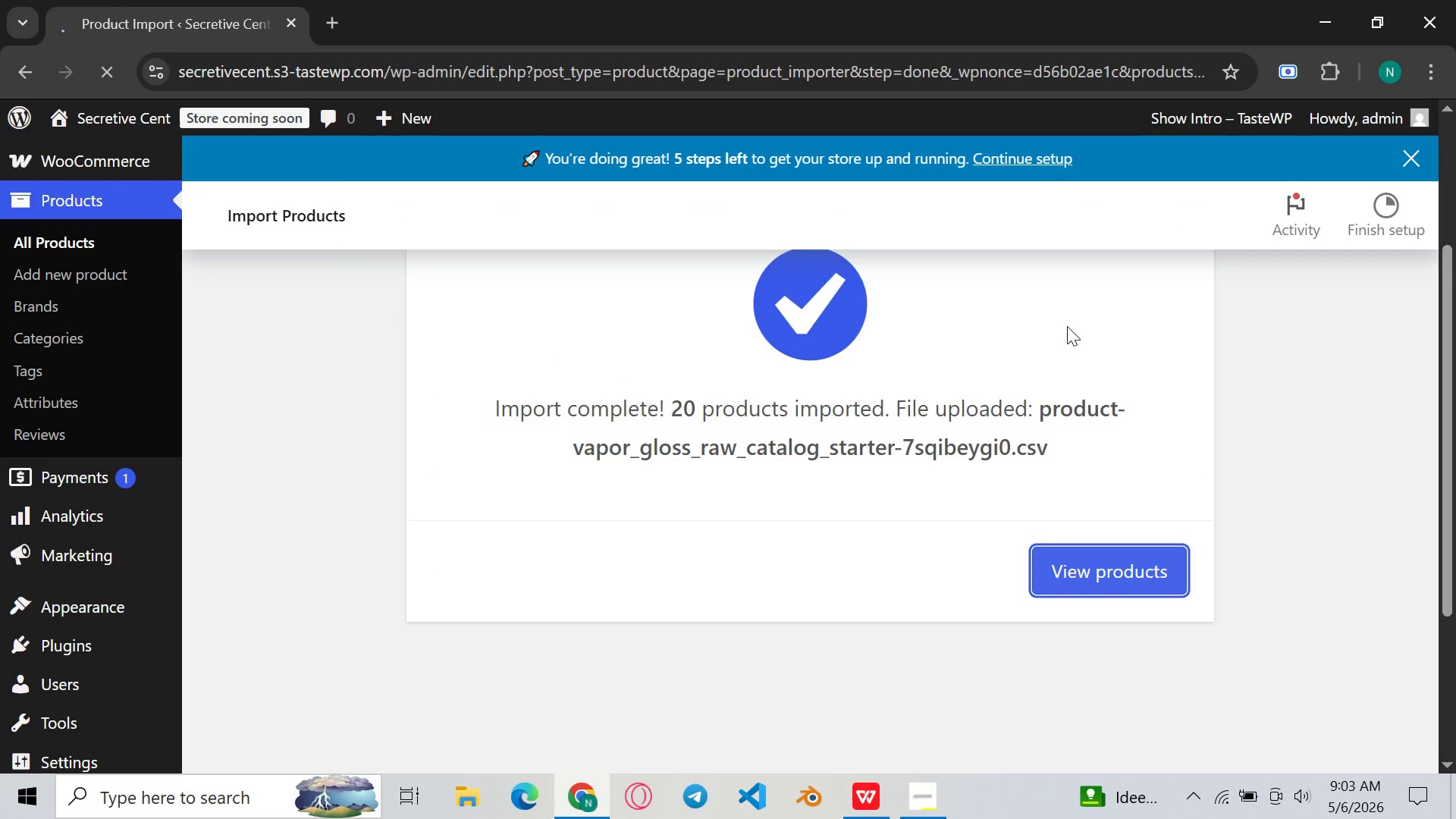 
scroll: coordinate [902, 276], scroll_direction: up, amount: 2.0